 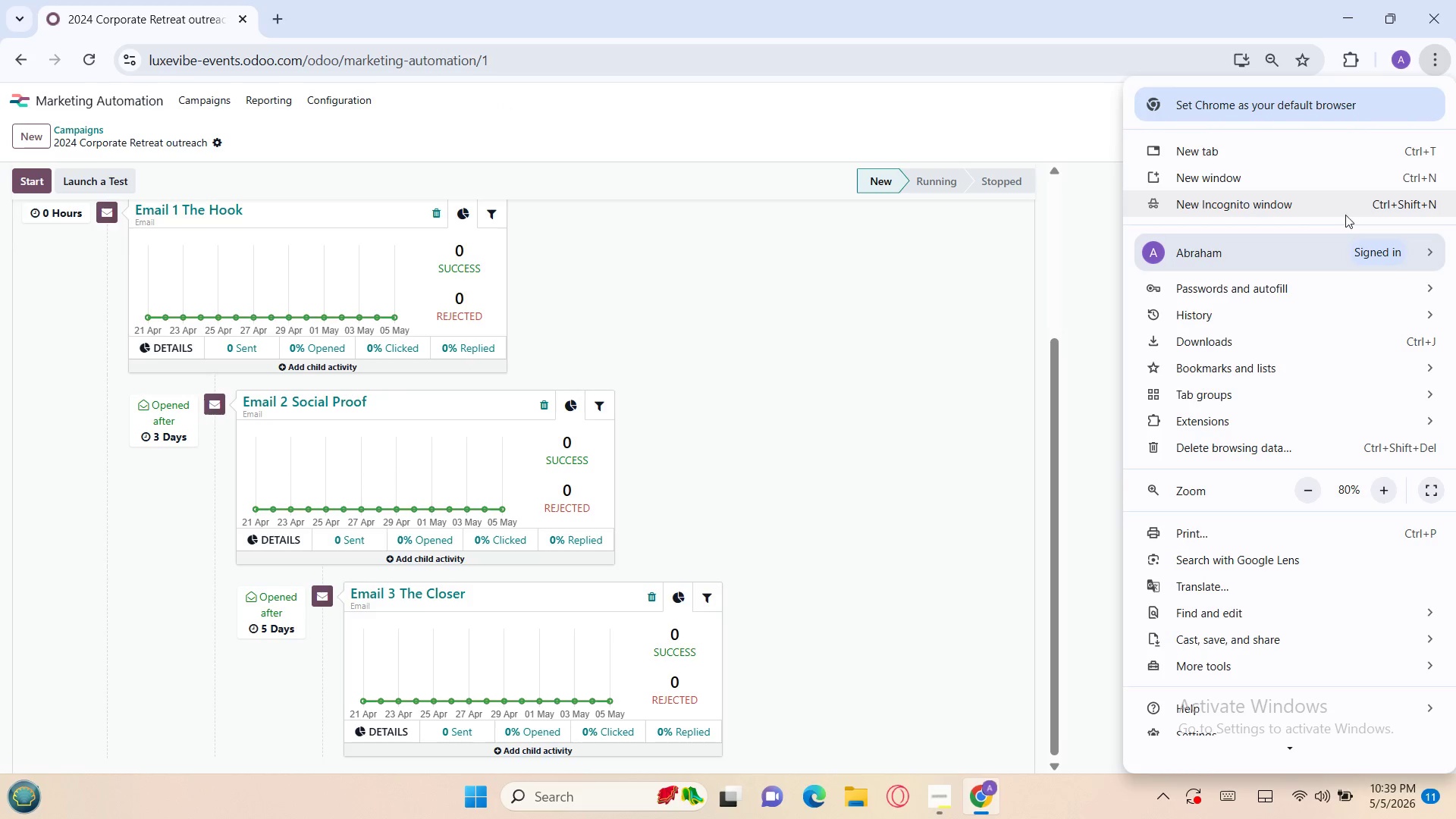 
left_click([1383, 479])
 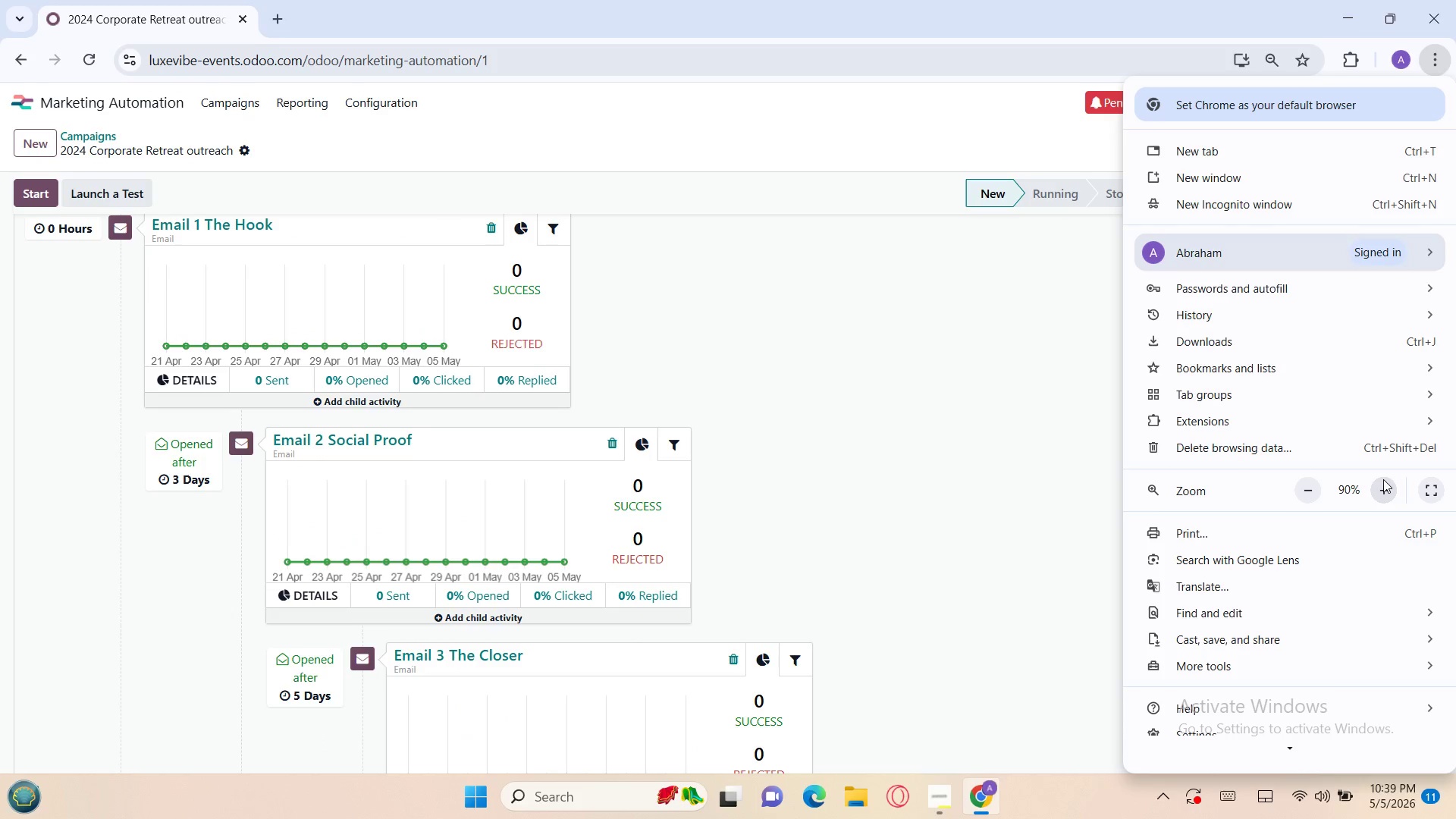 
left_click([1383, 479])
 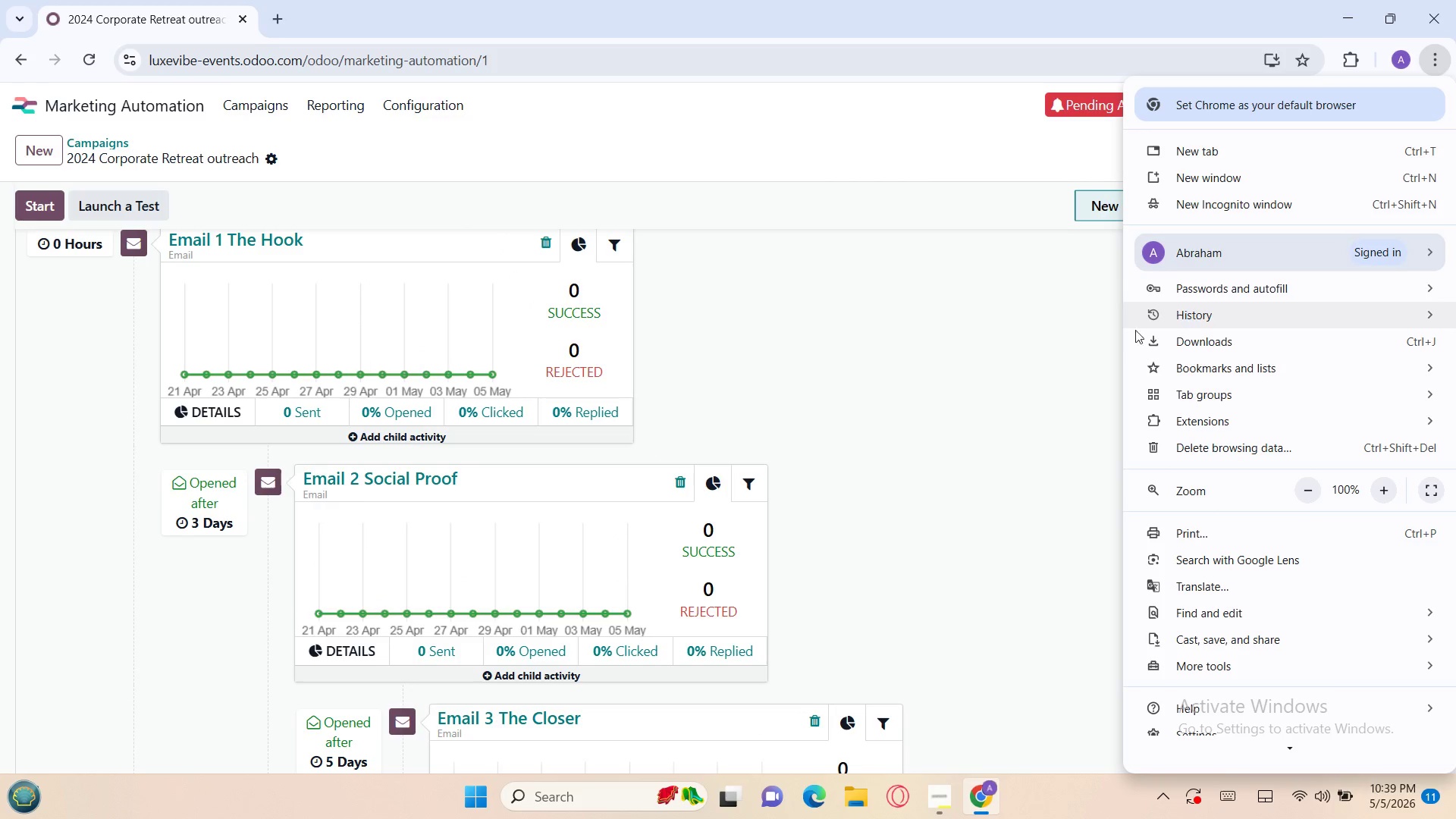 
left_click([1090, 368])
 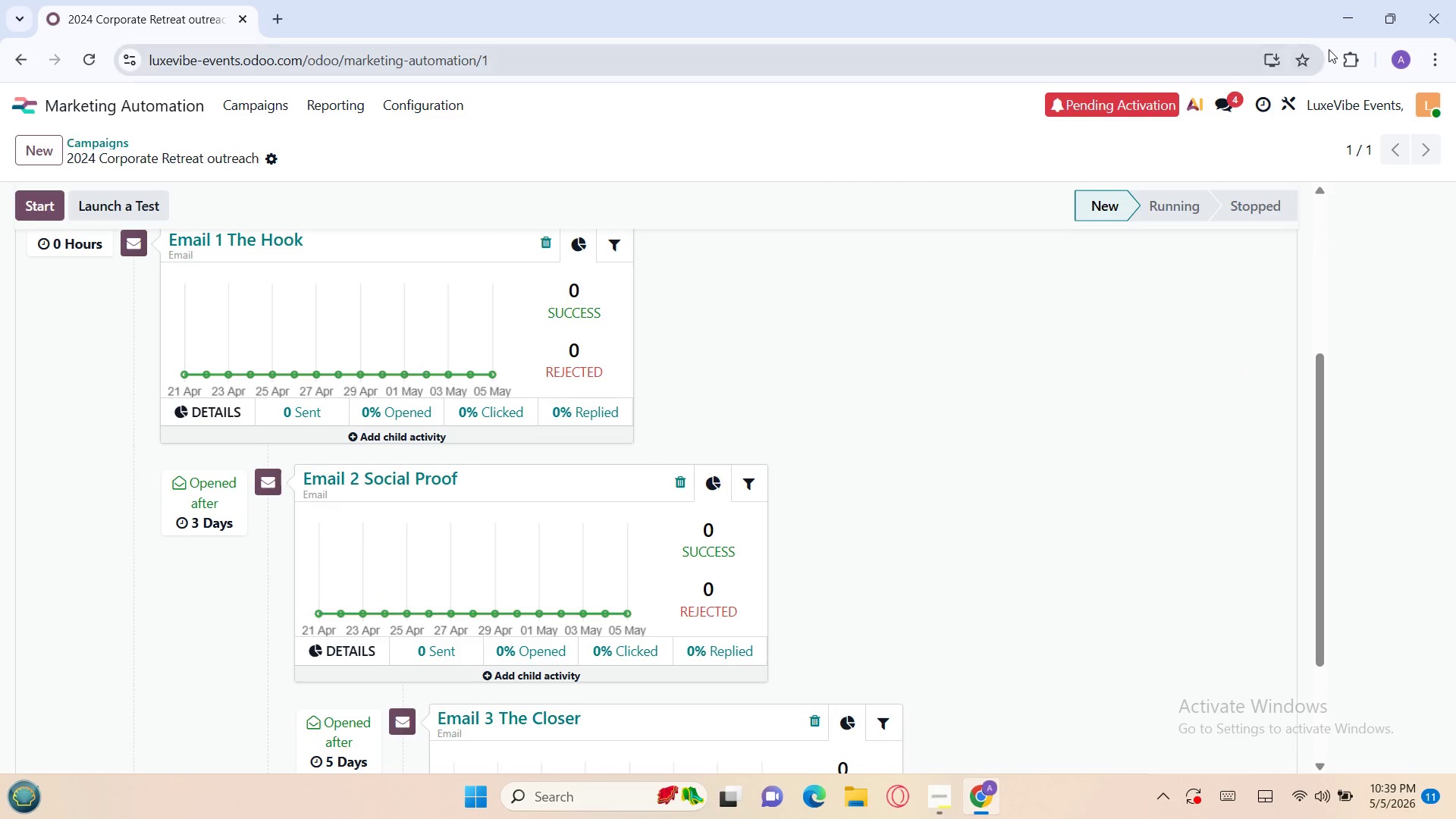 
left_click([1348, 52])
 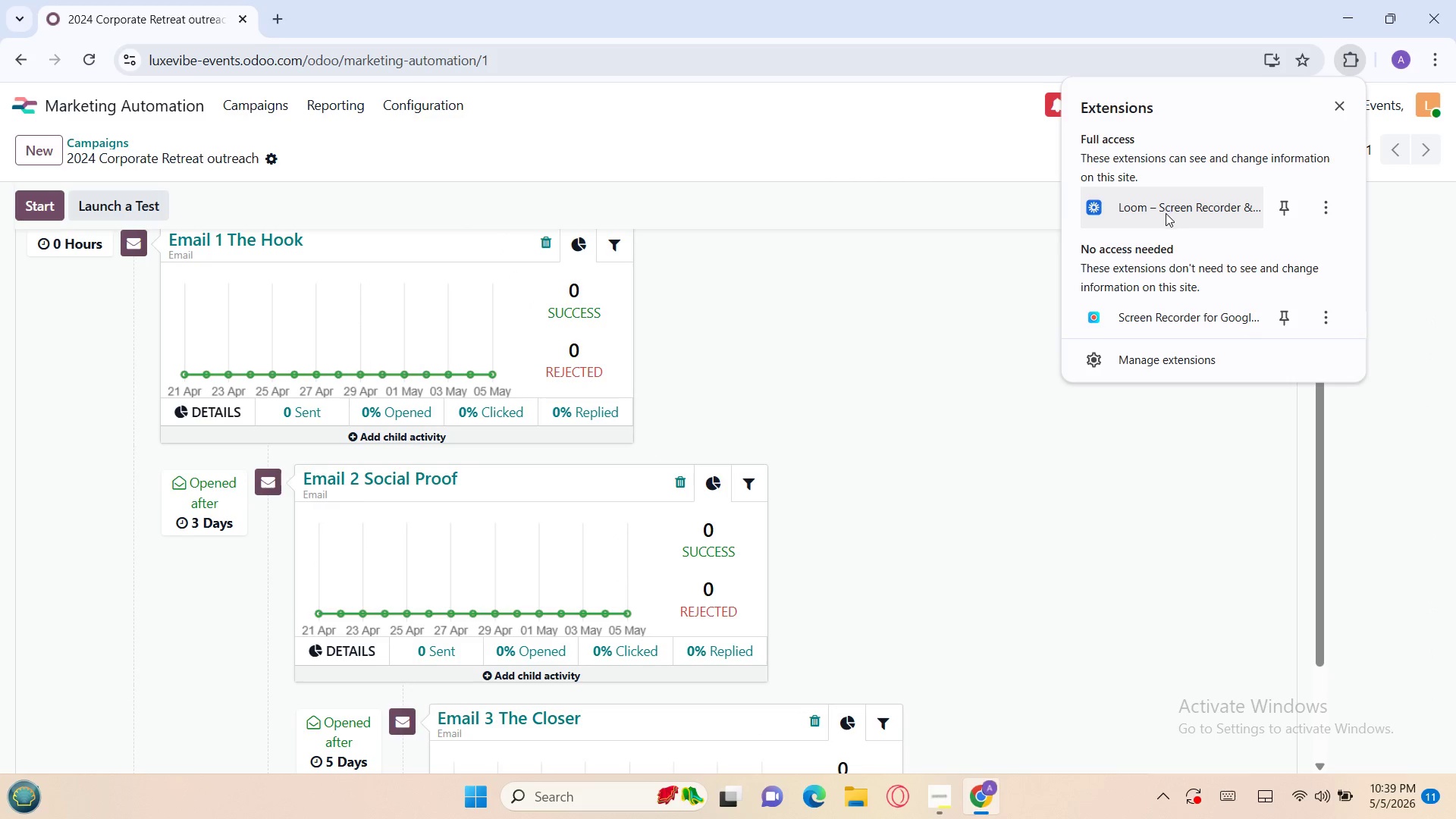 
left_click([1166, 213])
 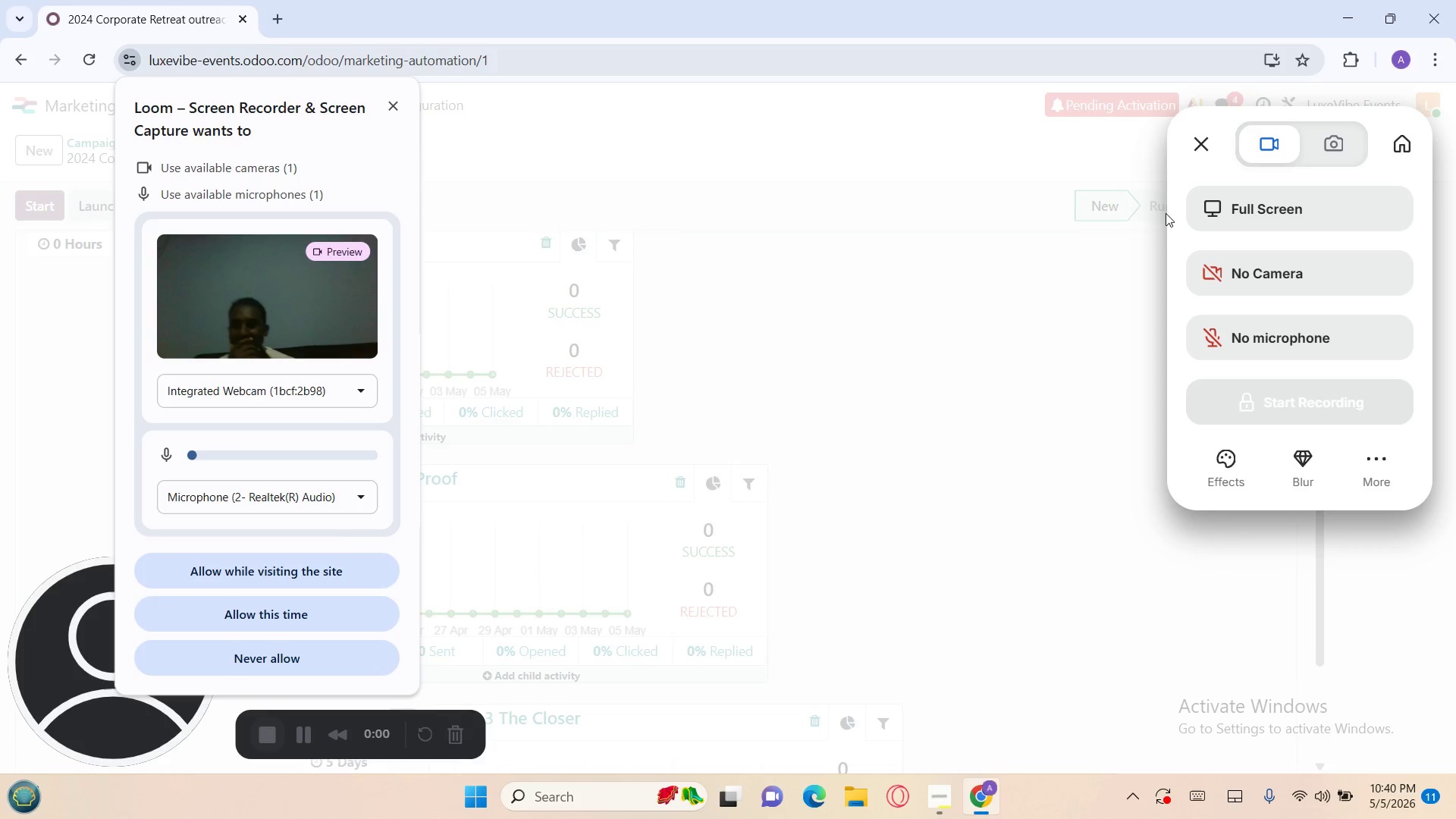 
wait(20.81)
 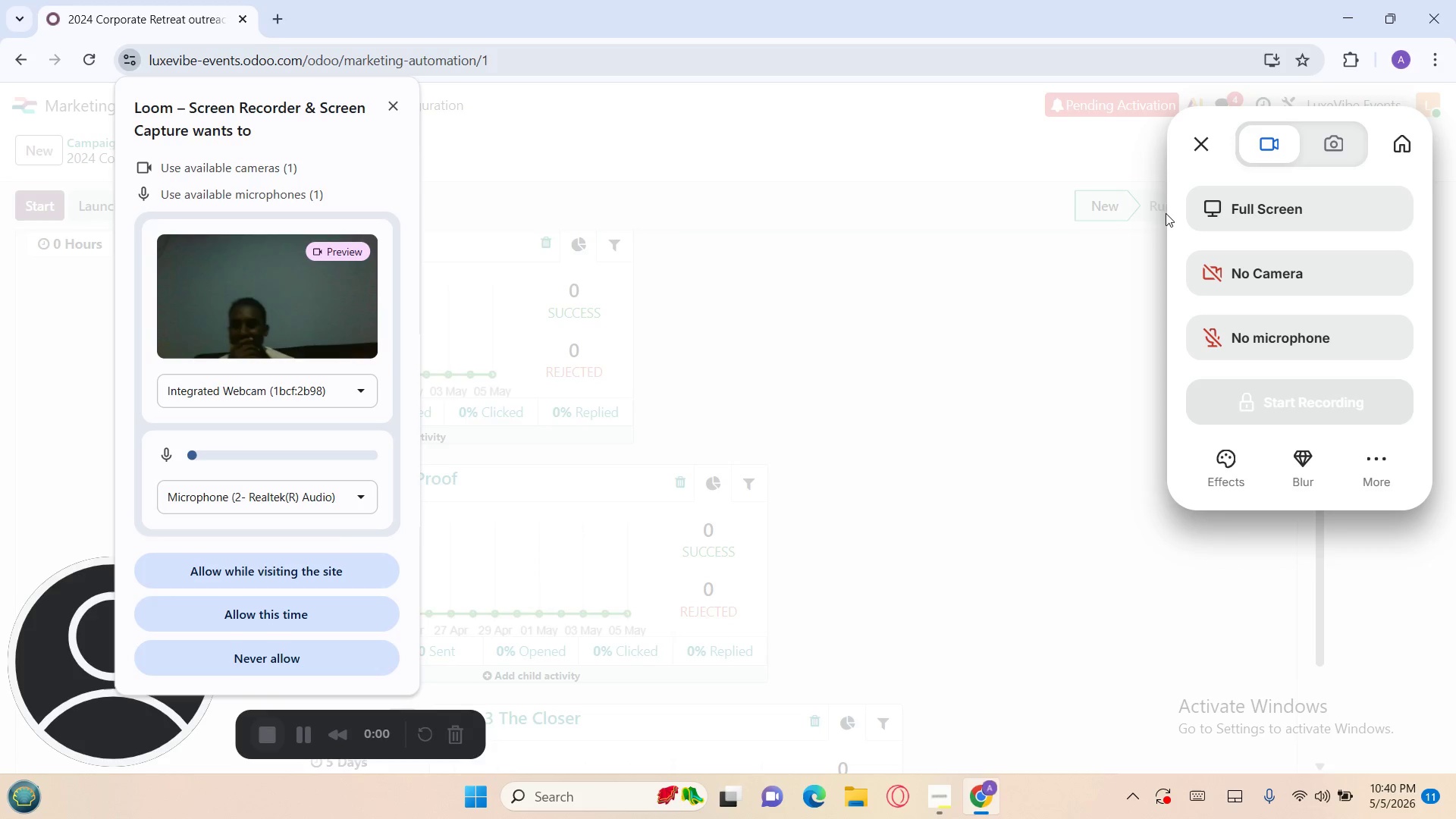 
left_click([394, 106])
 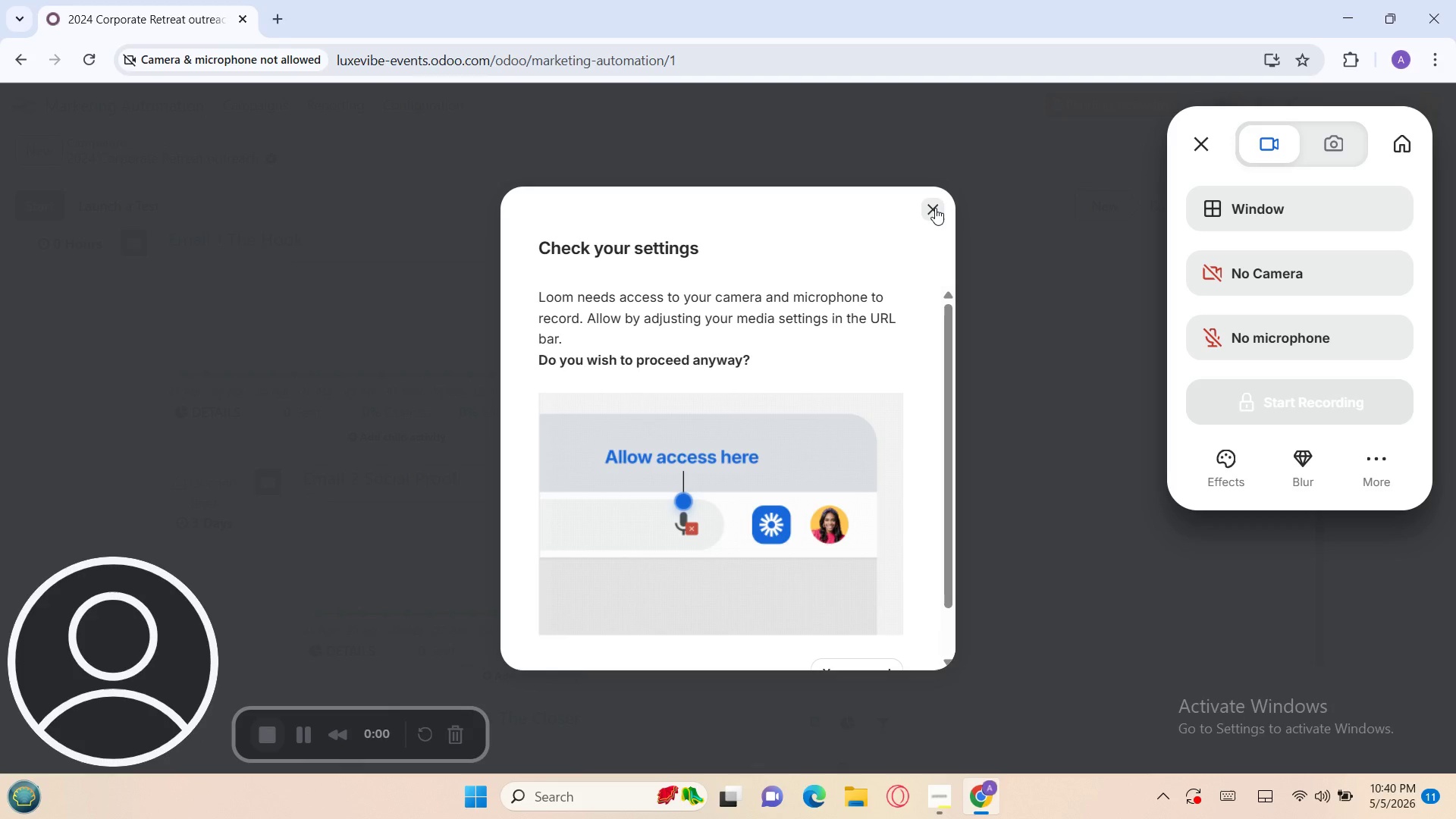 
left_click([935, 208])
 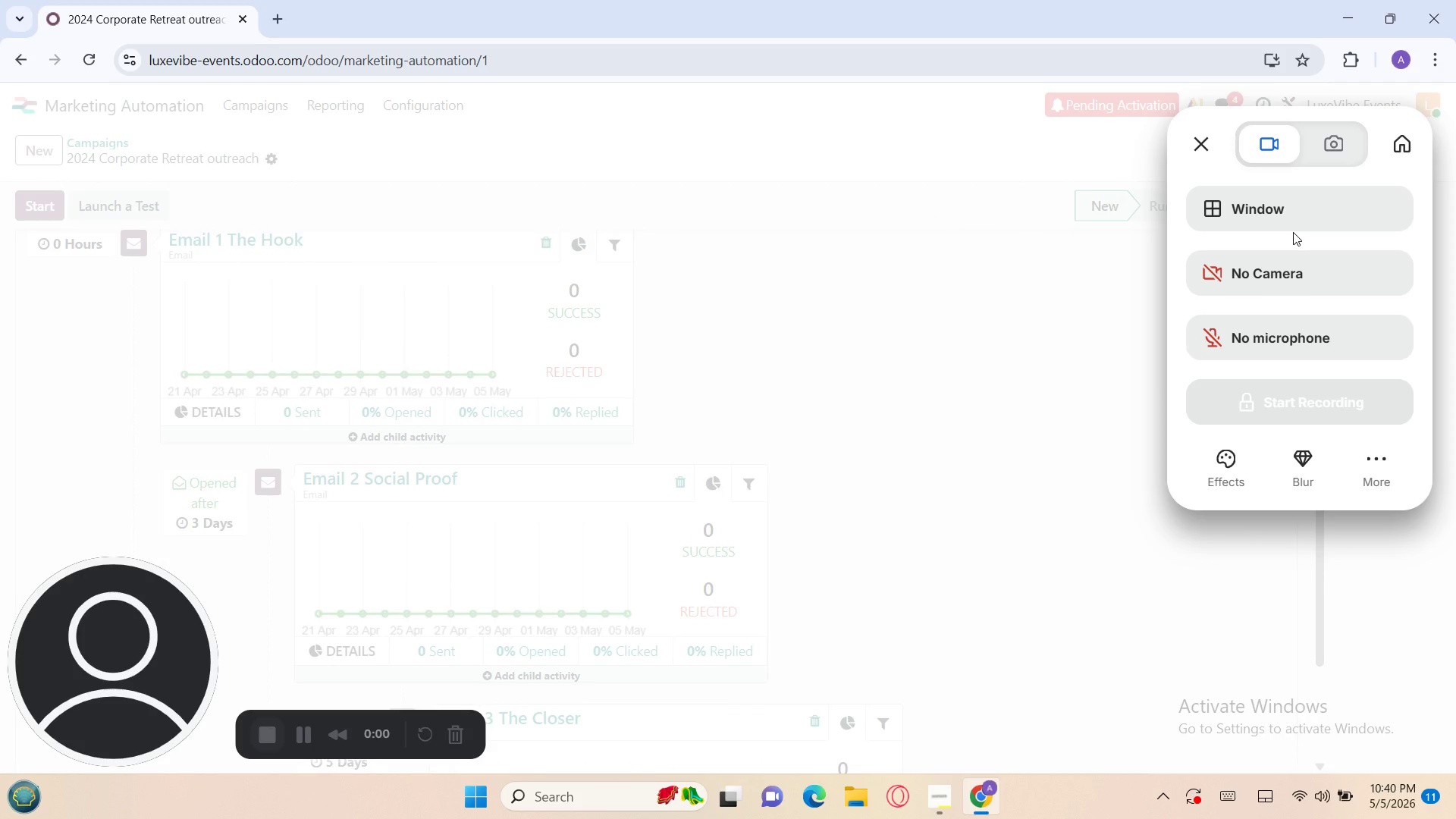 
wait(6.34)
 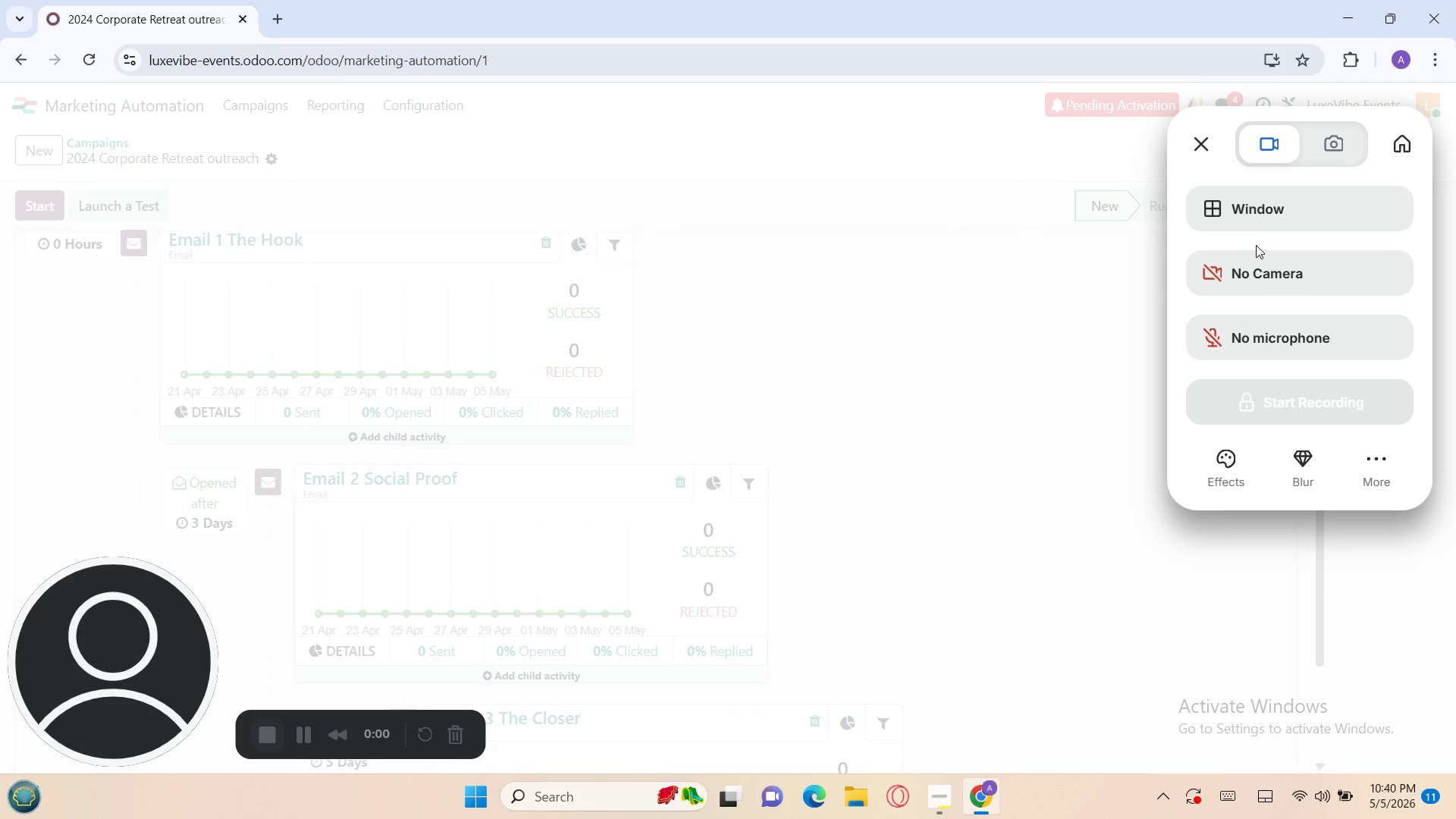 
left_click([687, 416])
 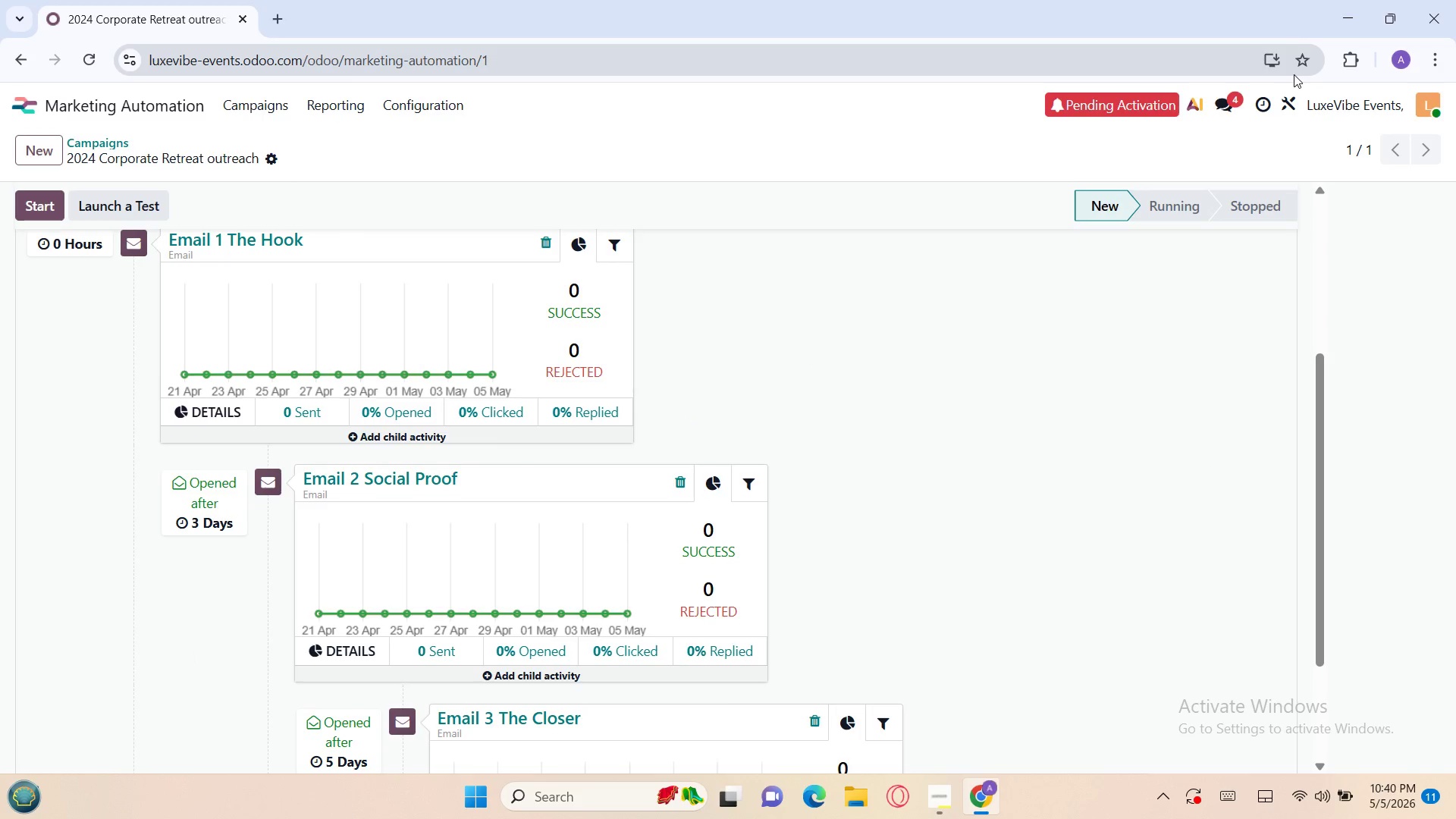 
left_click([1345, 57])
 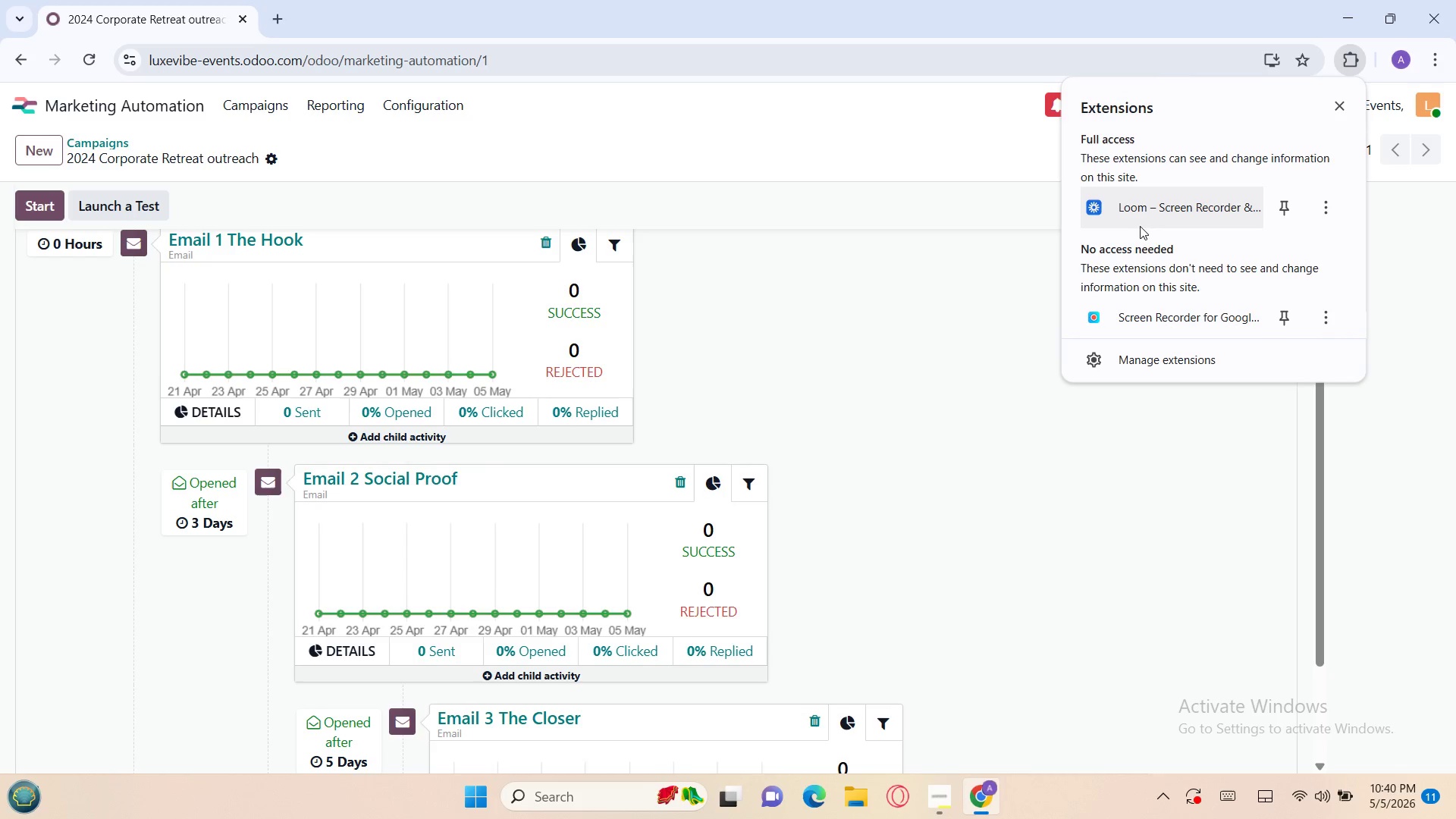 
left_click([1111, 216])
 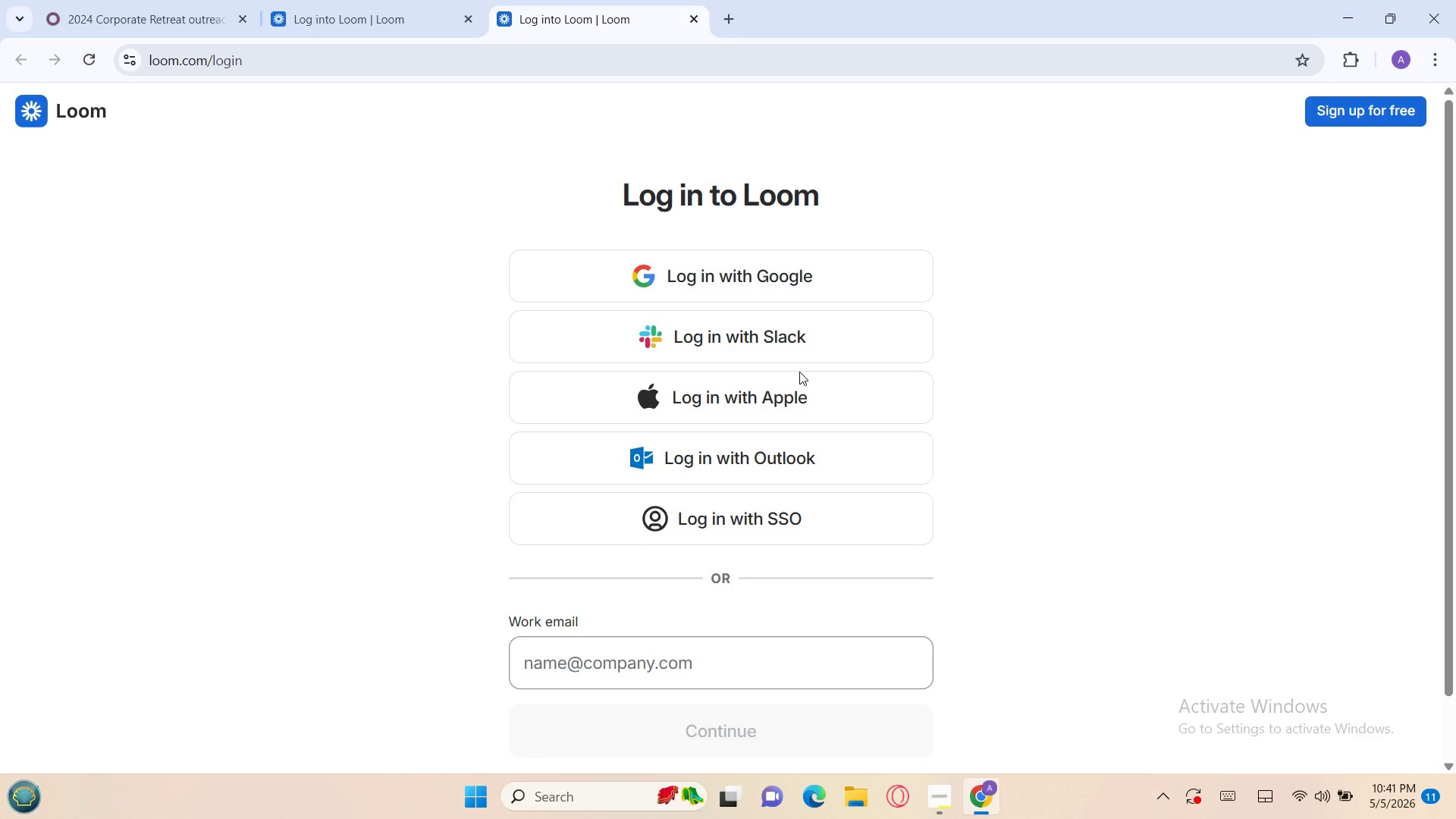 
wait(41.36)
 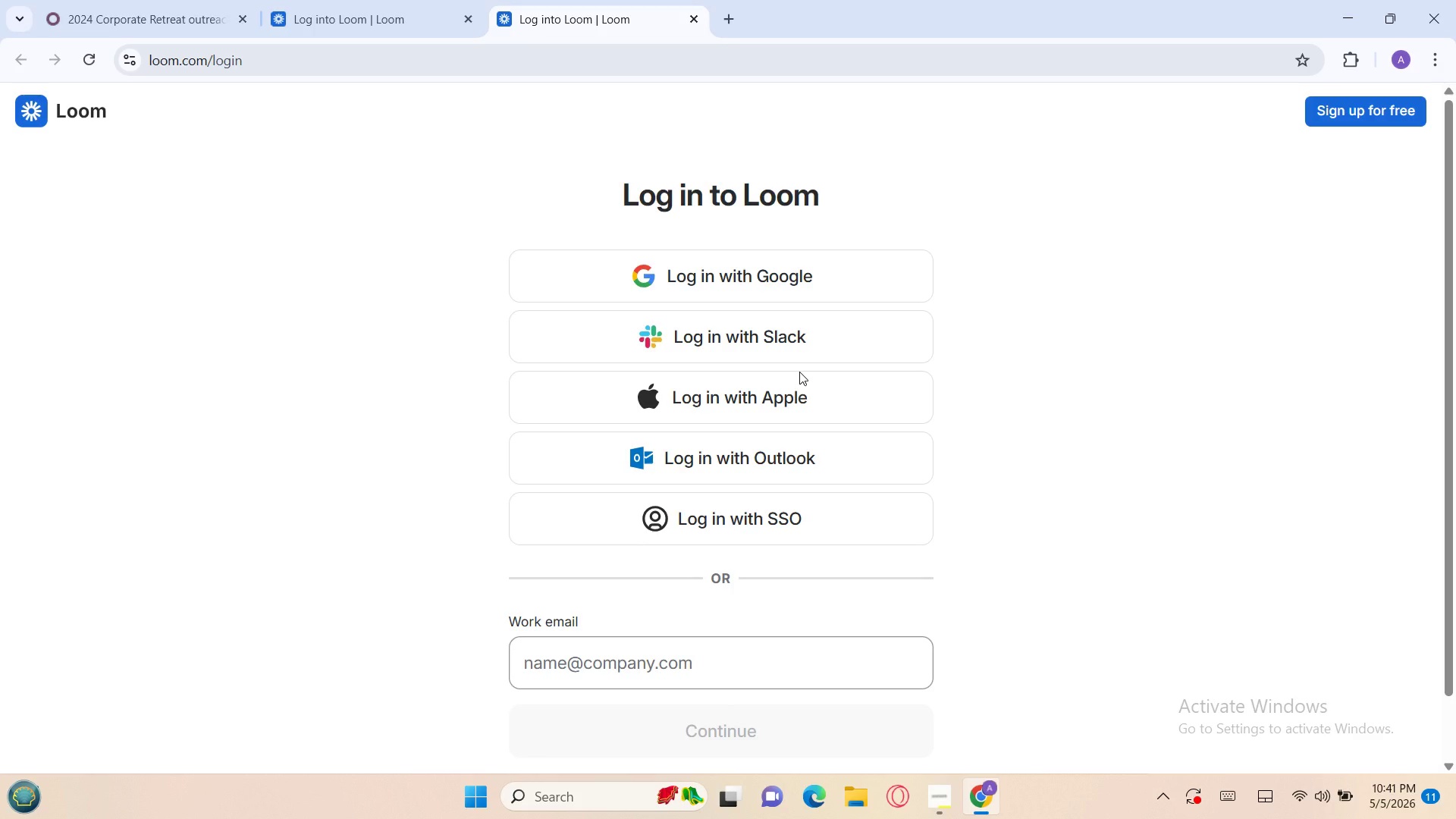 
left_click([688, 17])
 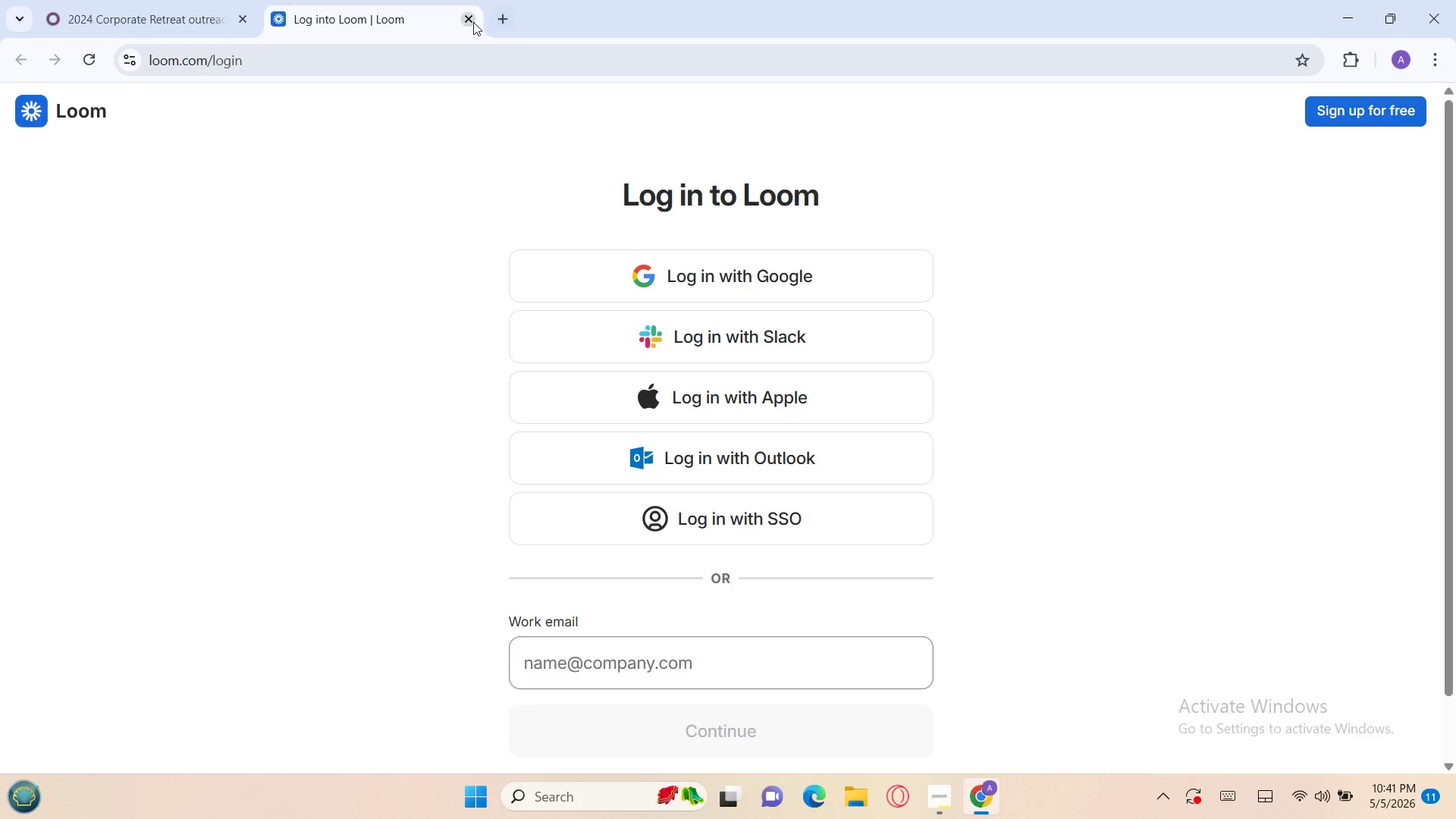 
left_click([469, 19])
 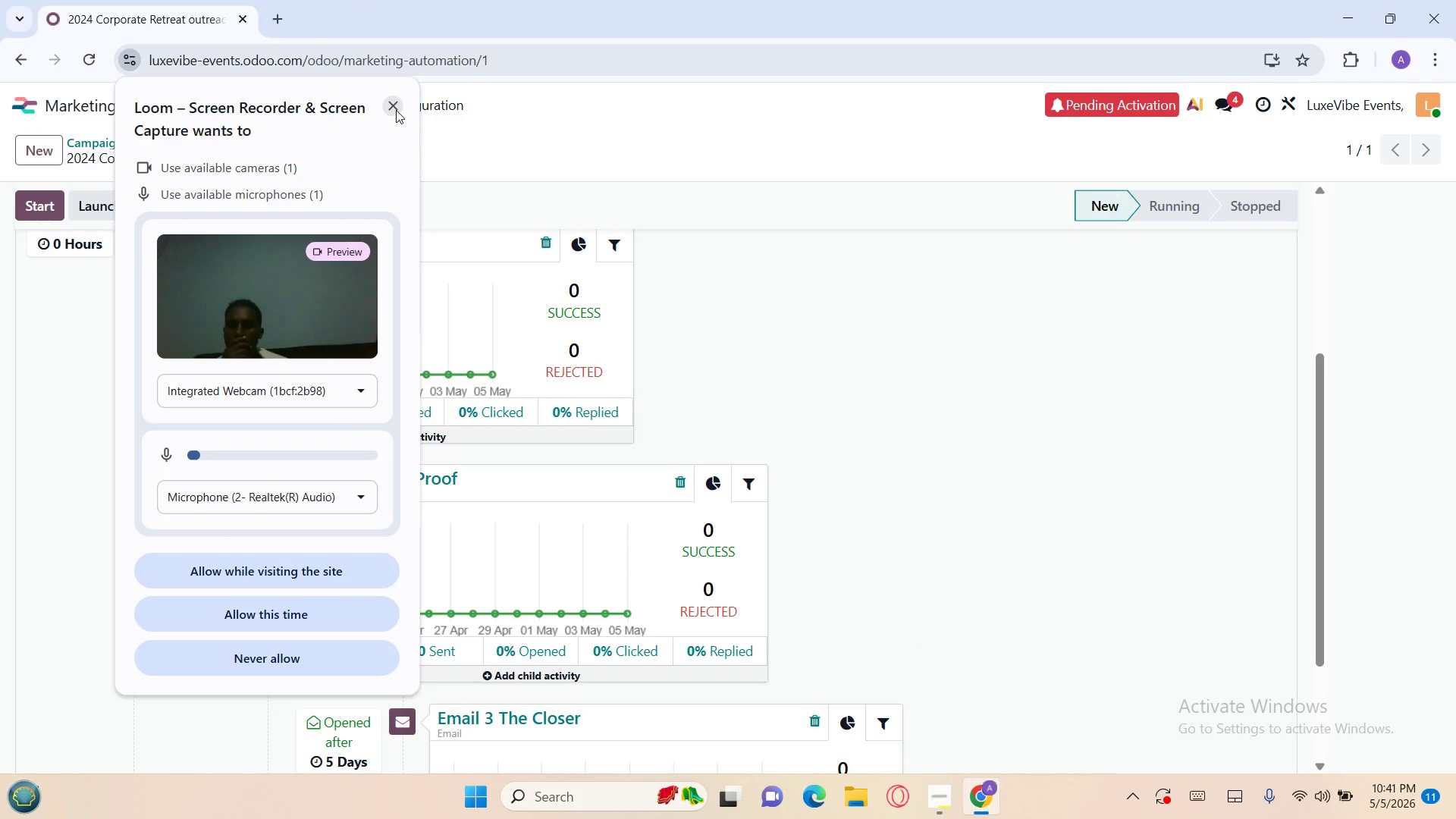 
left_click([396, 110])
 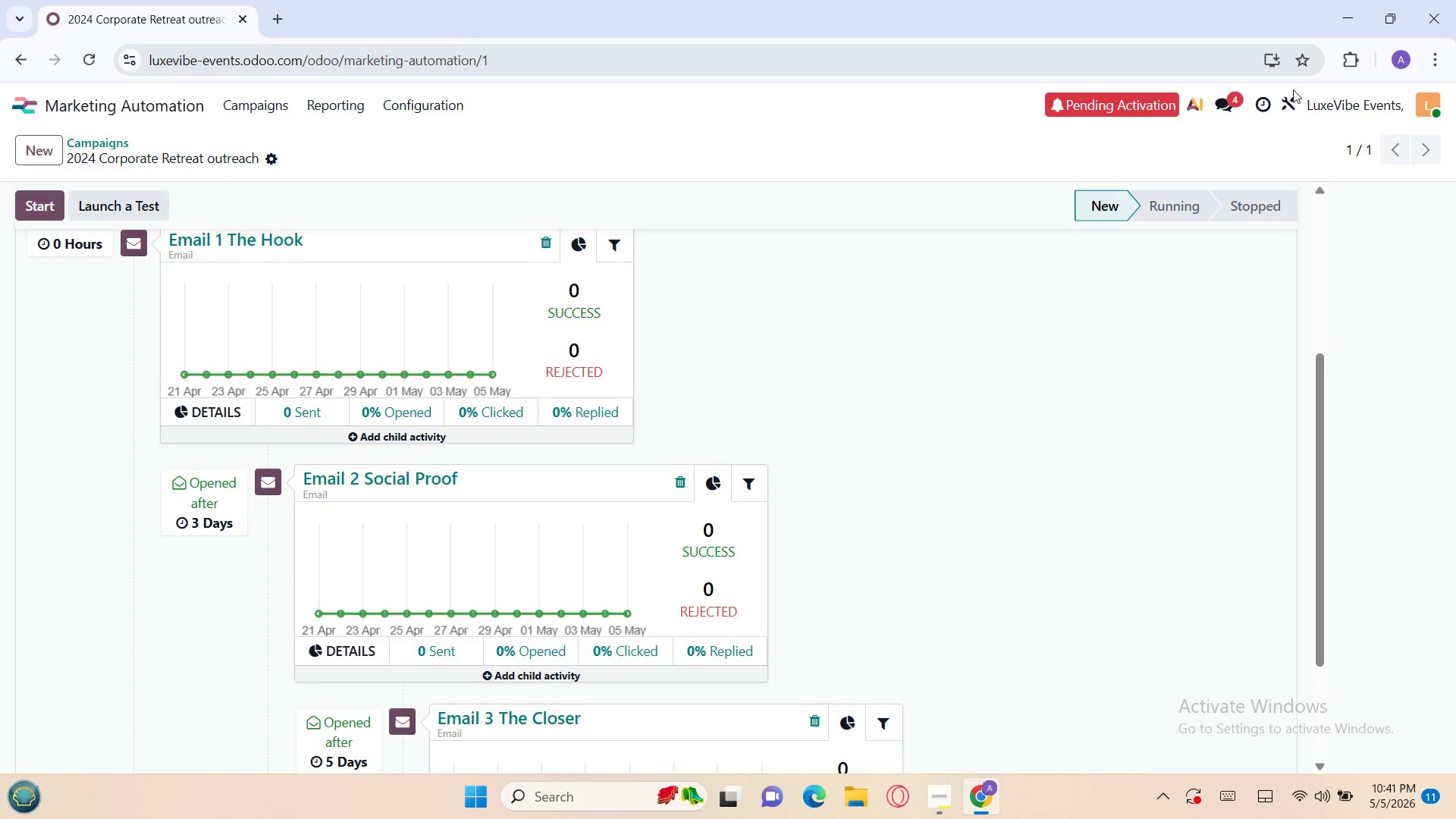 
left_click([1351, 61])
 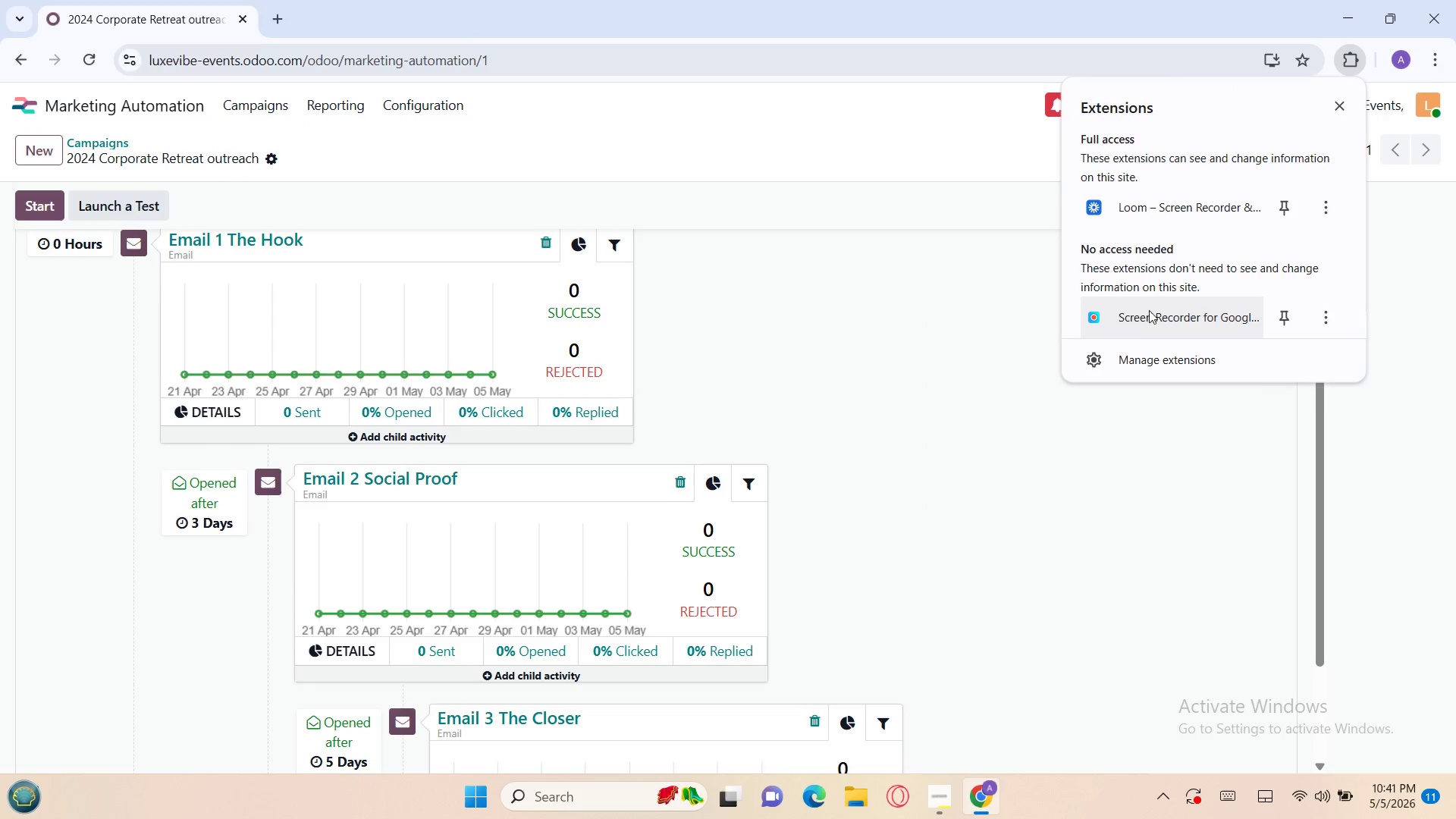 
left_click([1146, 314])
 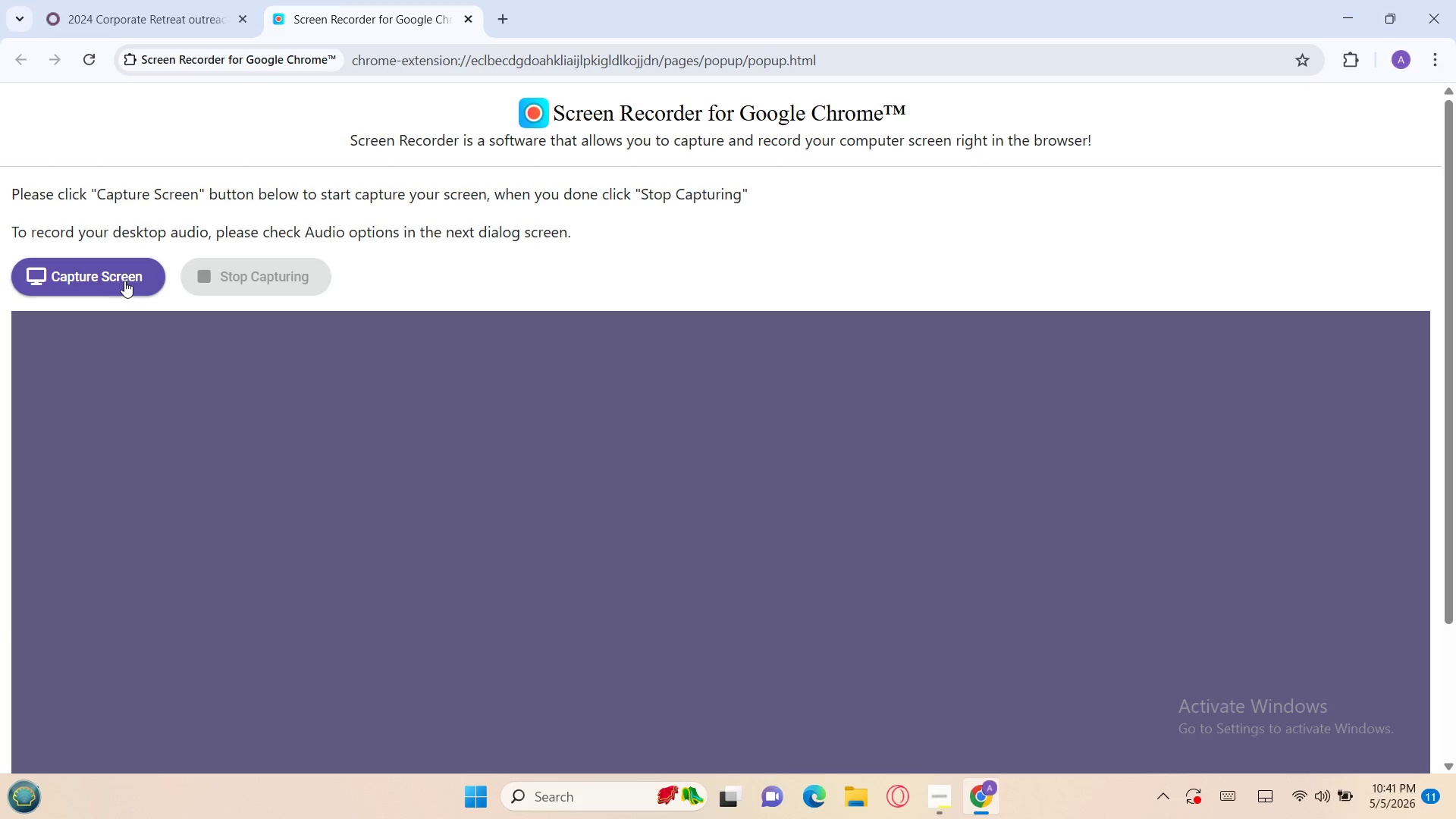 
wait(32.67)
 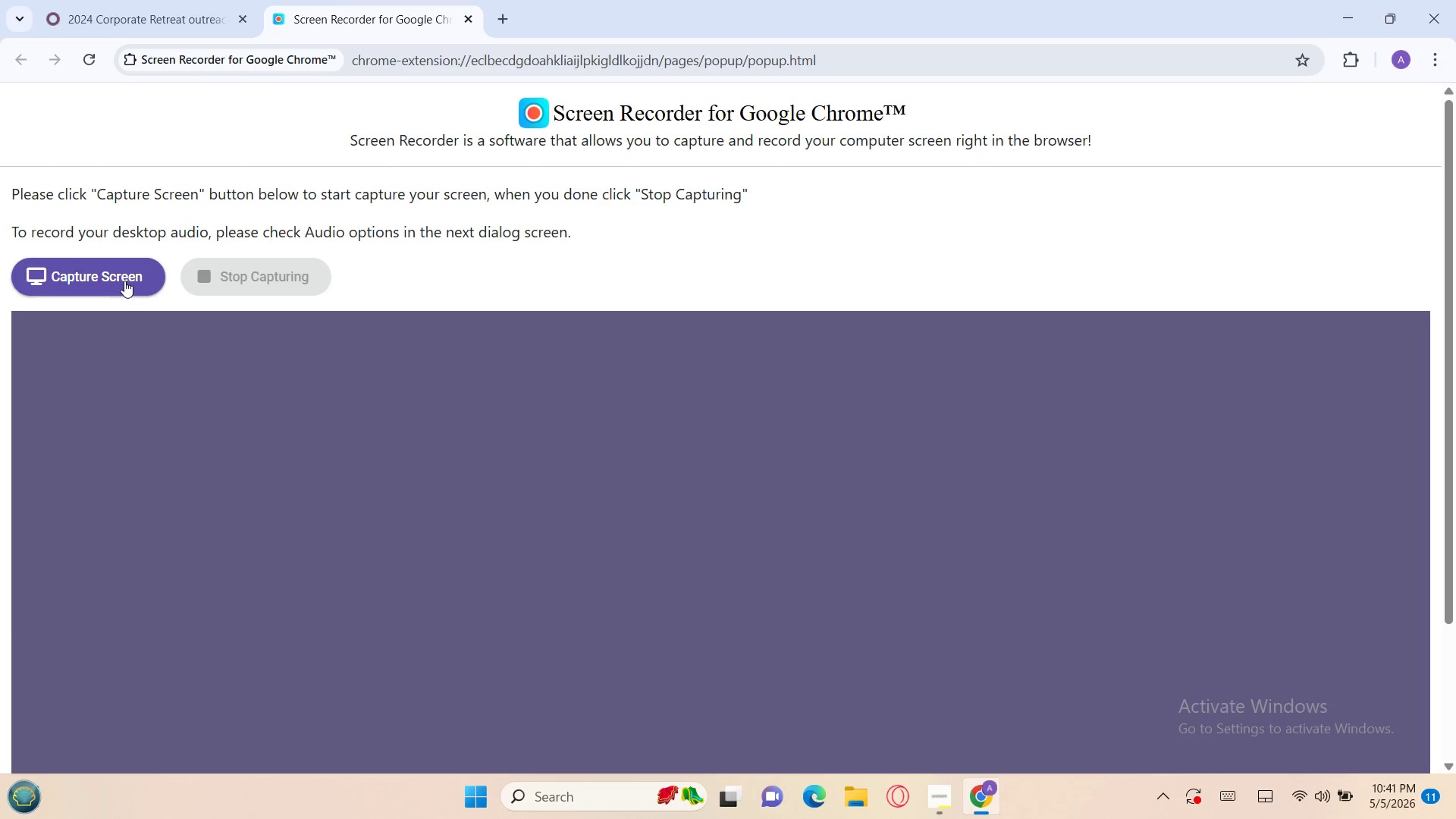 
right_click([117, 281])
 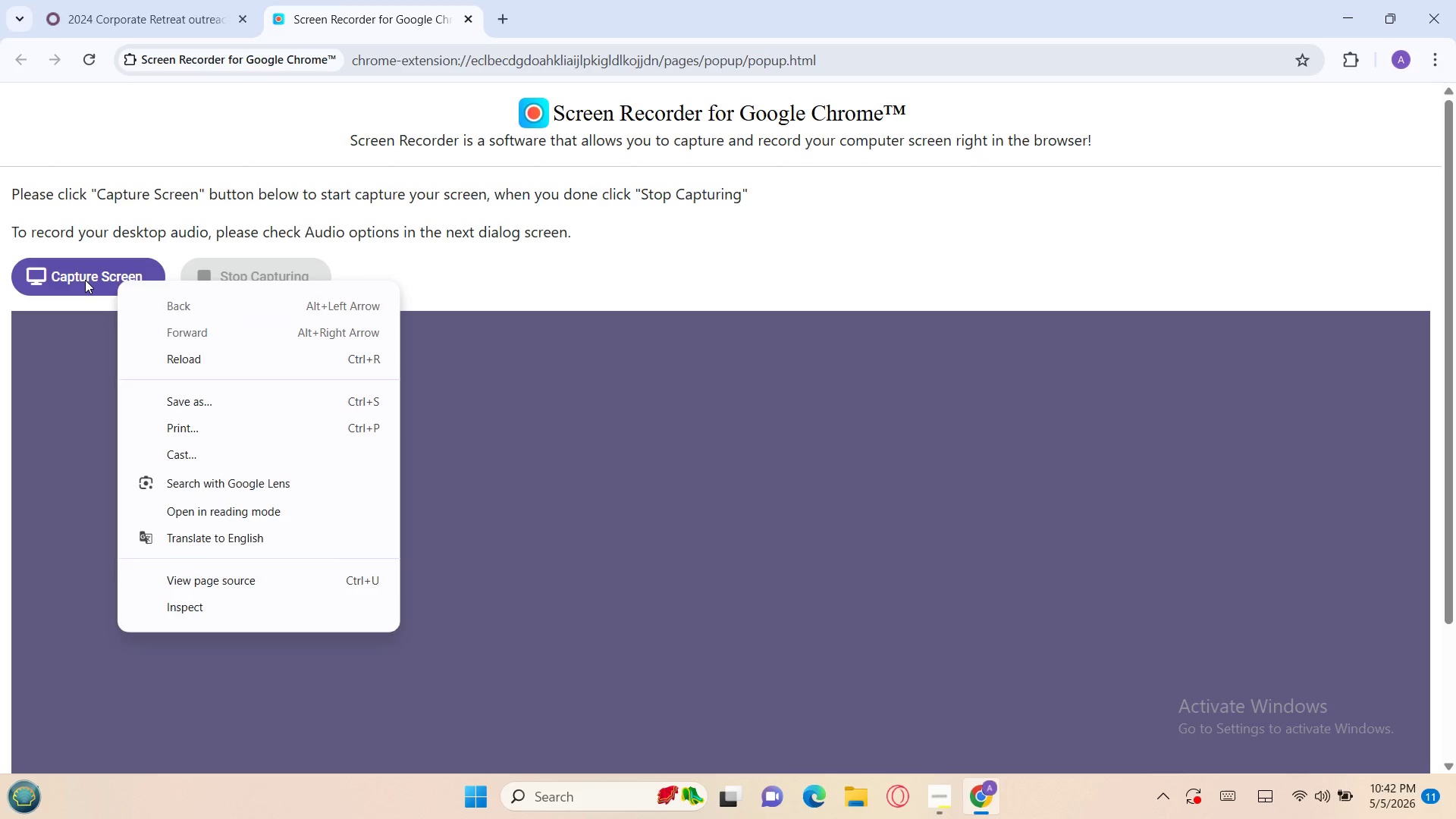 
left_click([85, 280])
 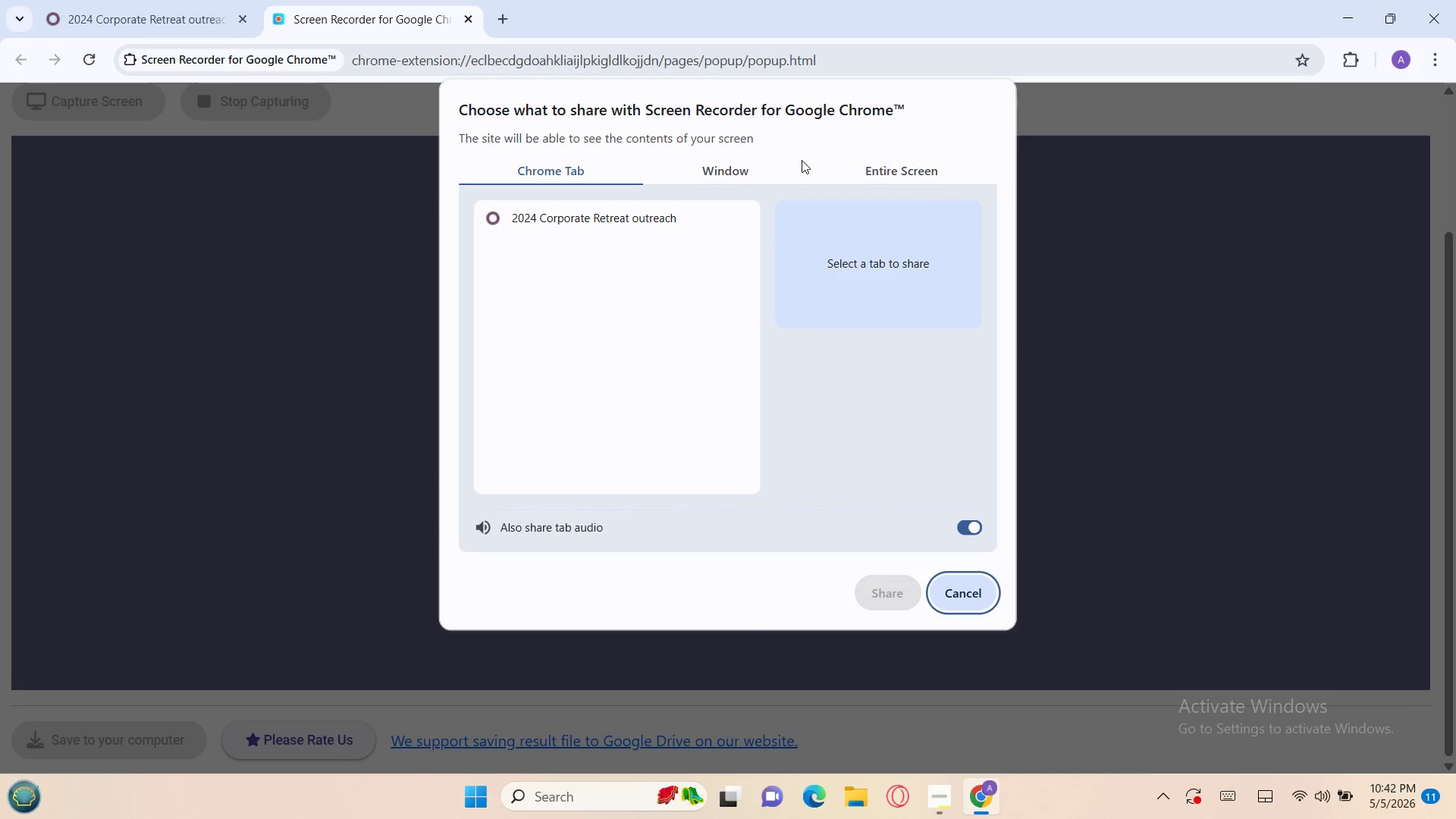 
left_click([893, 166])
 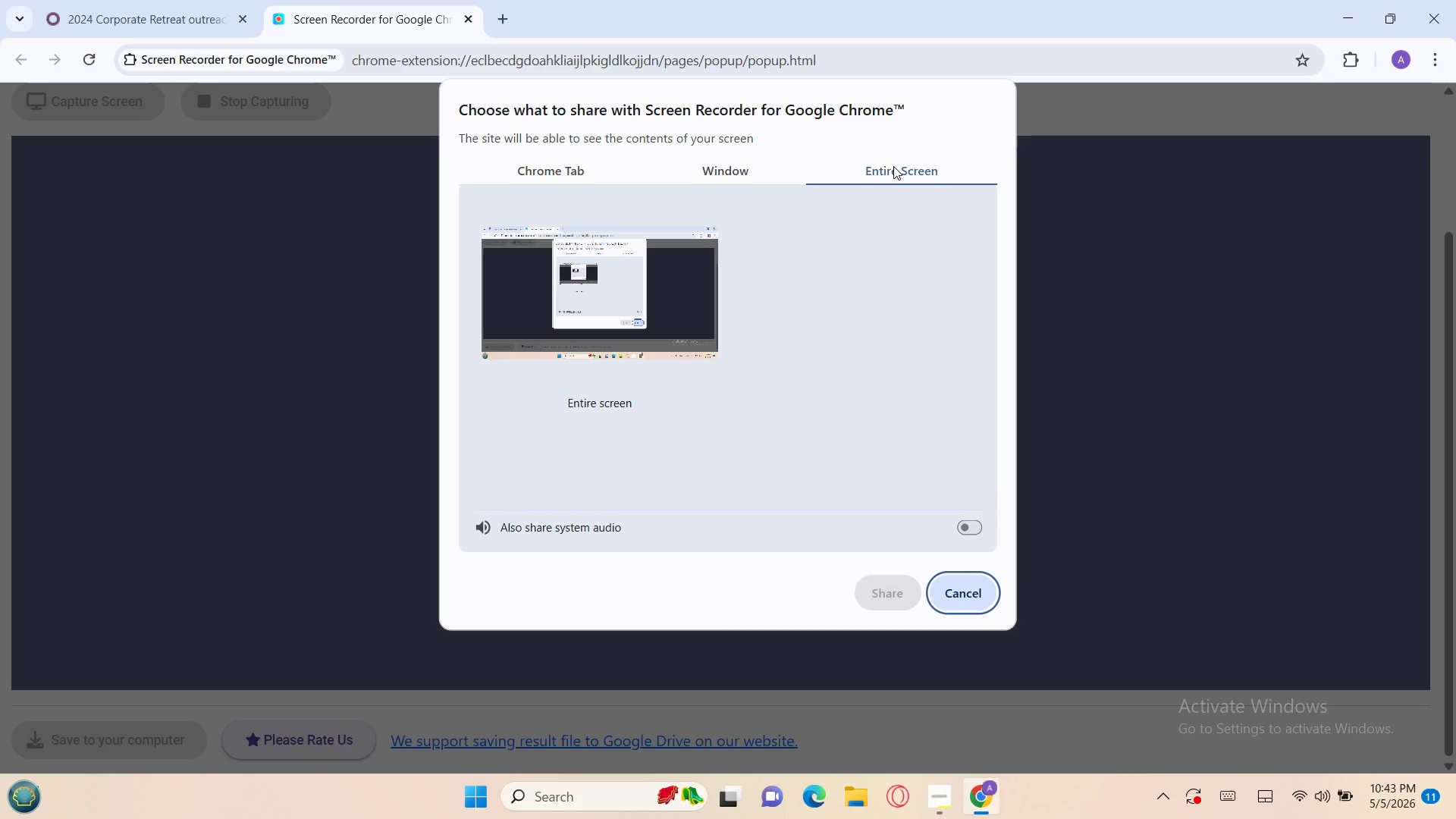 
wait(106.56)
 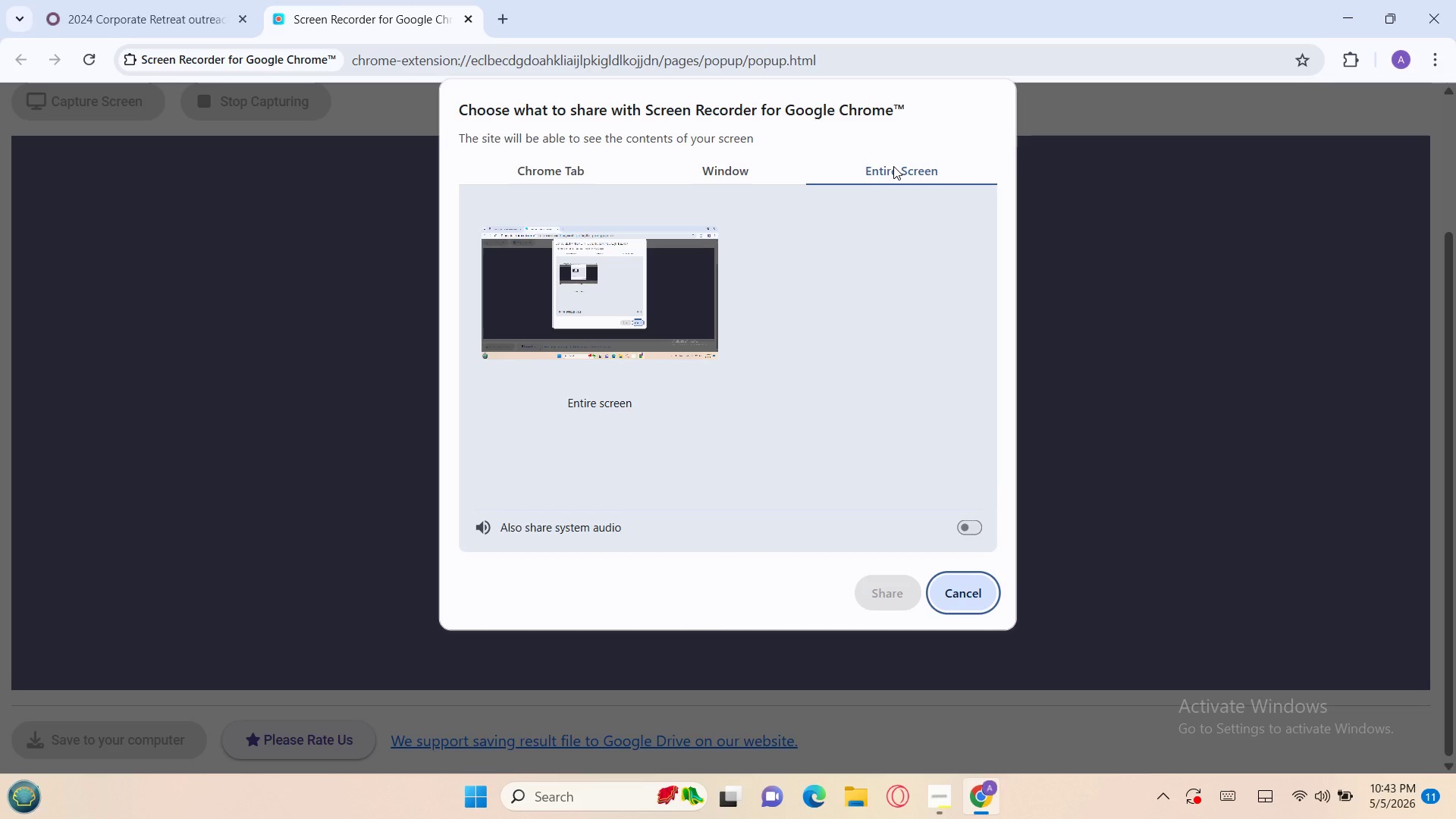 
left_click([636, 312])
 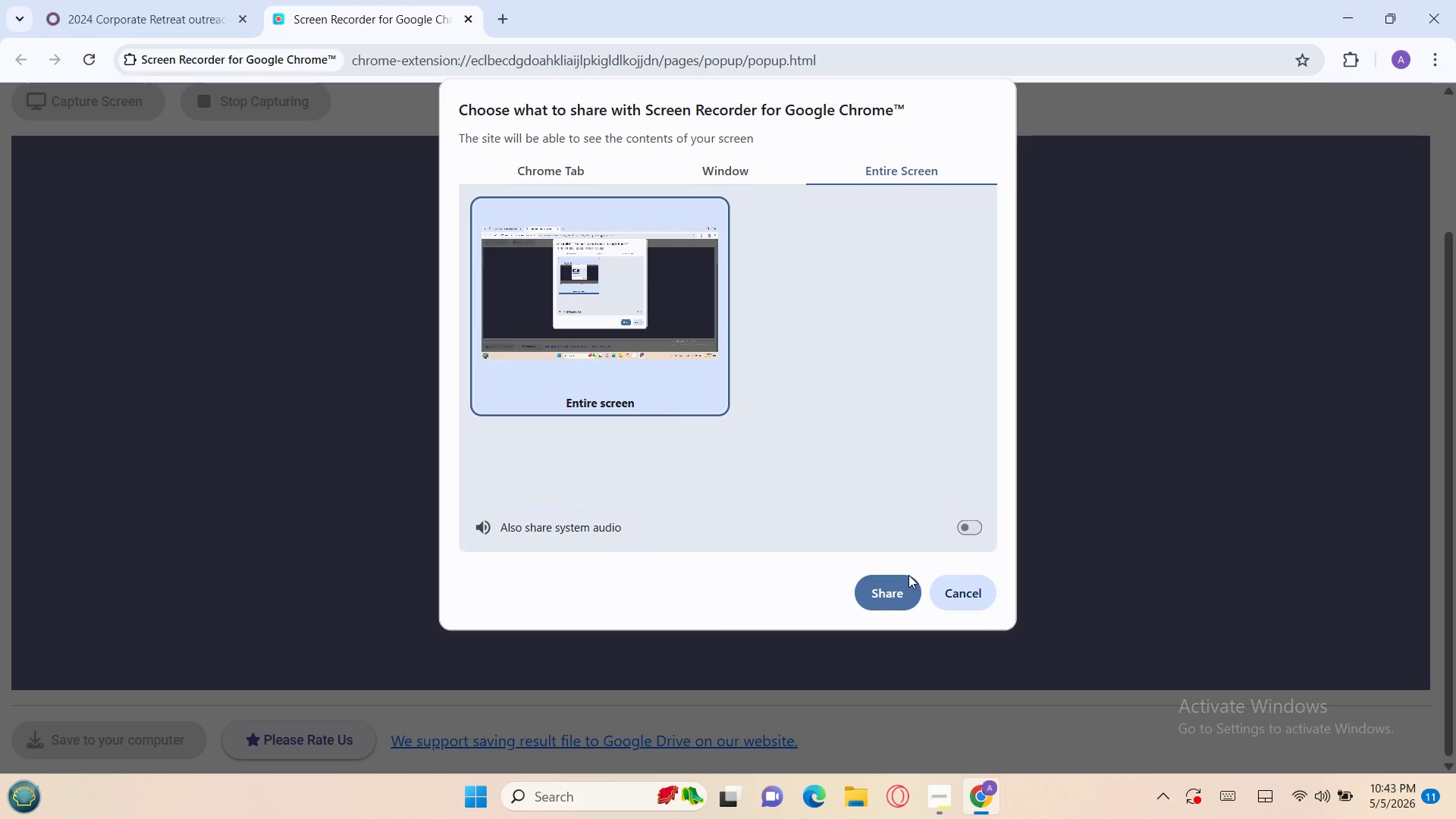 
wait(5.22)
 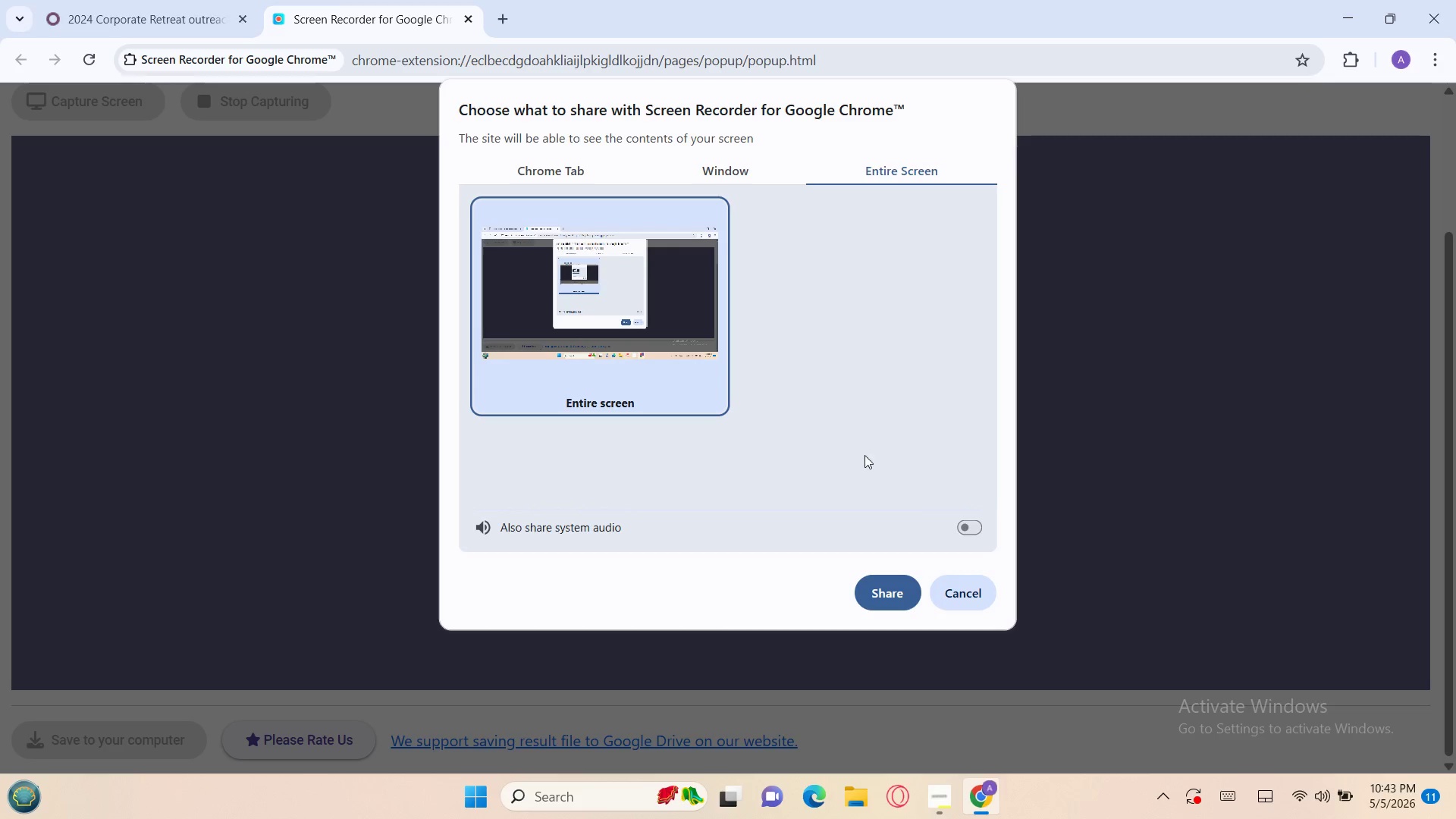 
left_click([889, 601])
 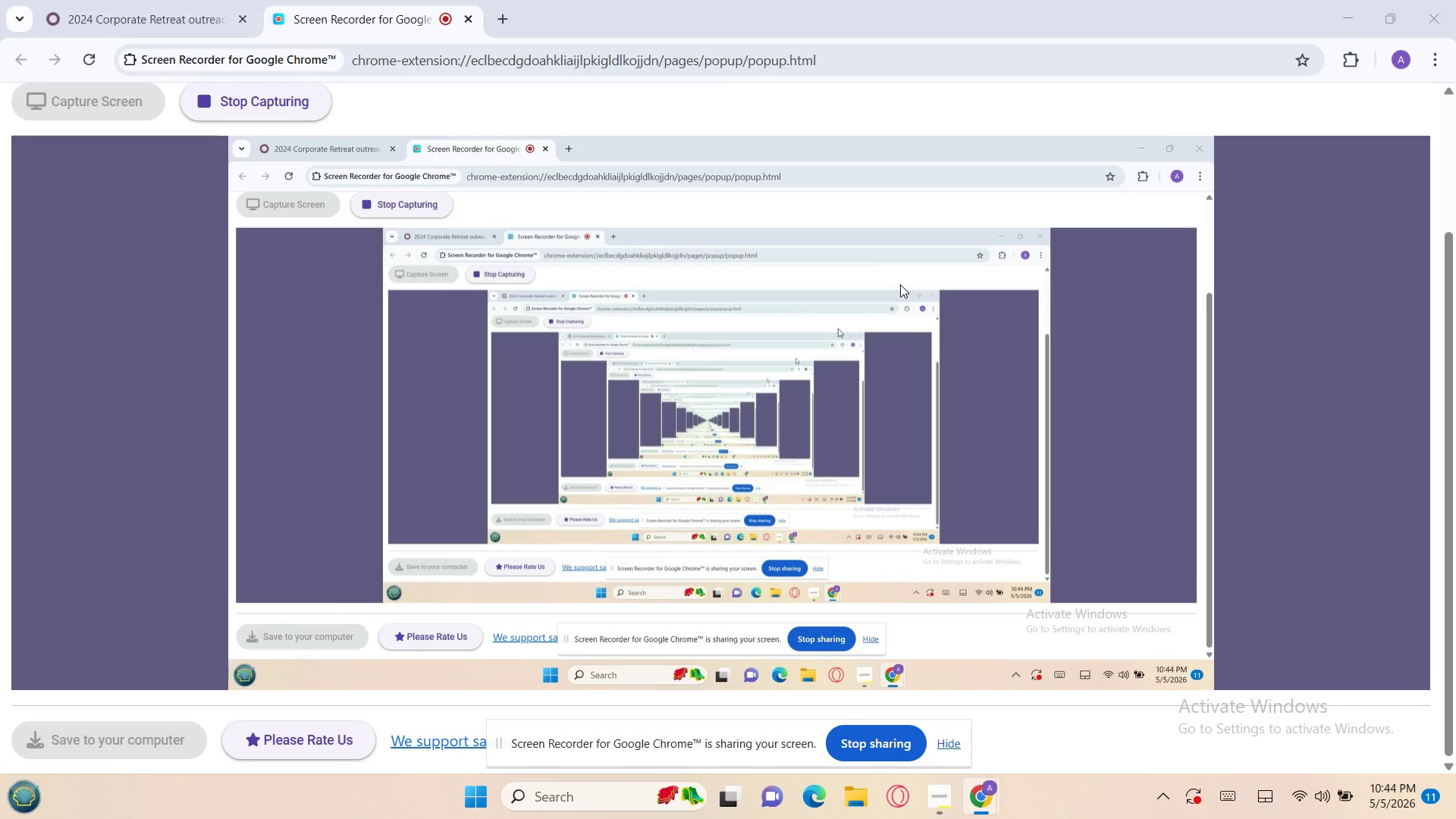 
wait(12.45)
 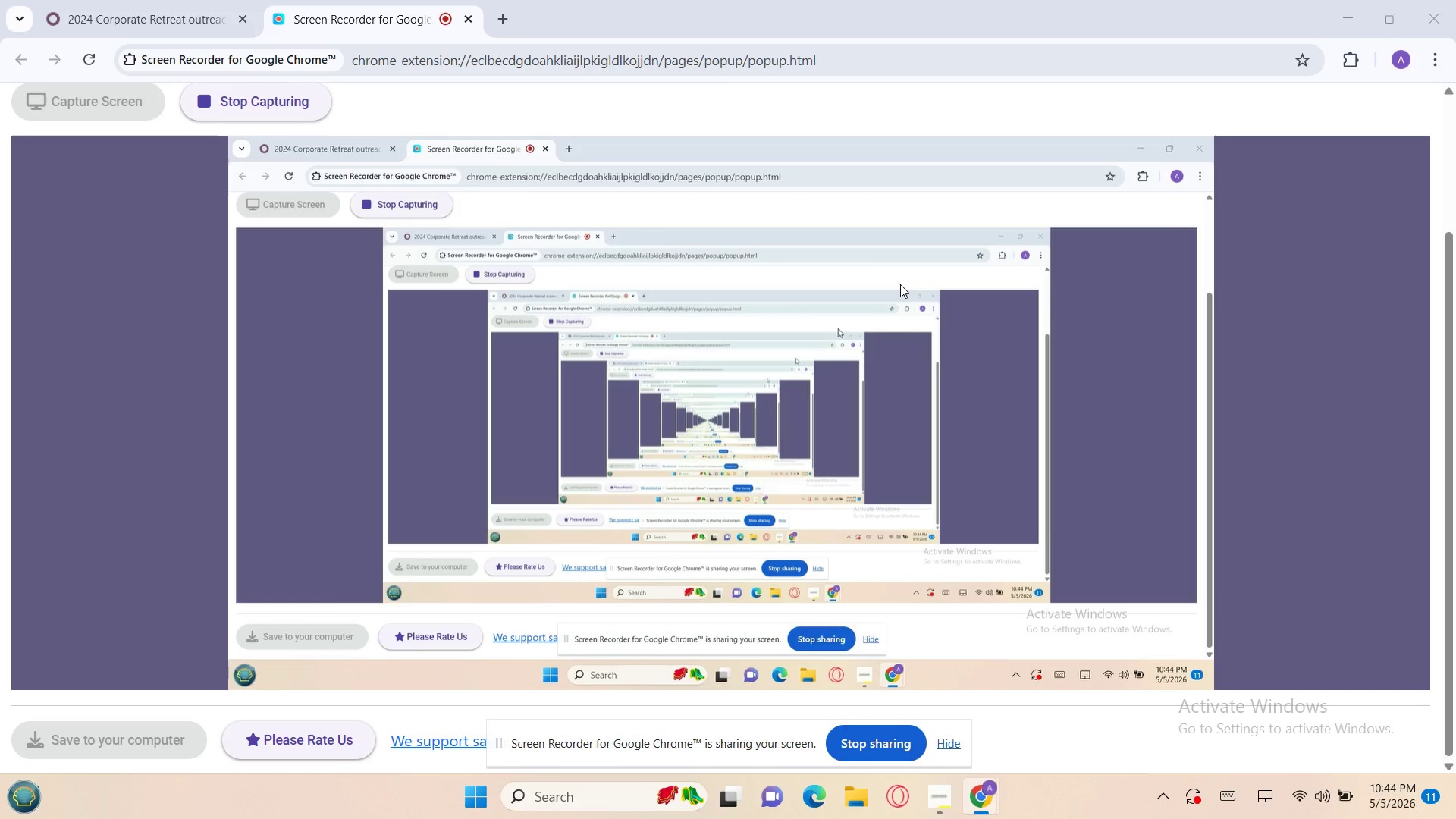 
left_click([1200, 143])
 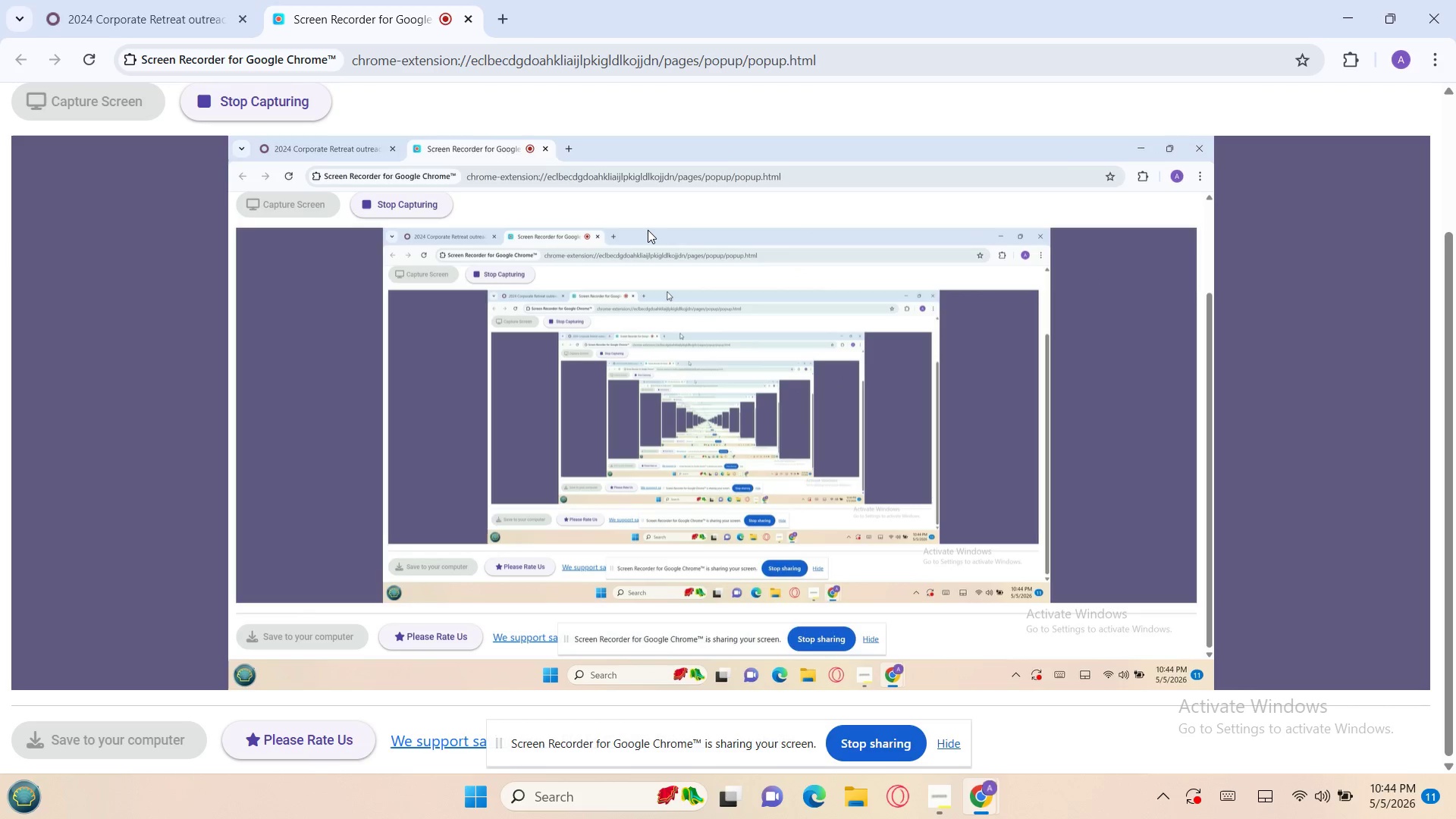 
wait(9.97)
 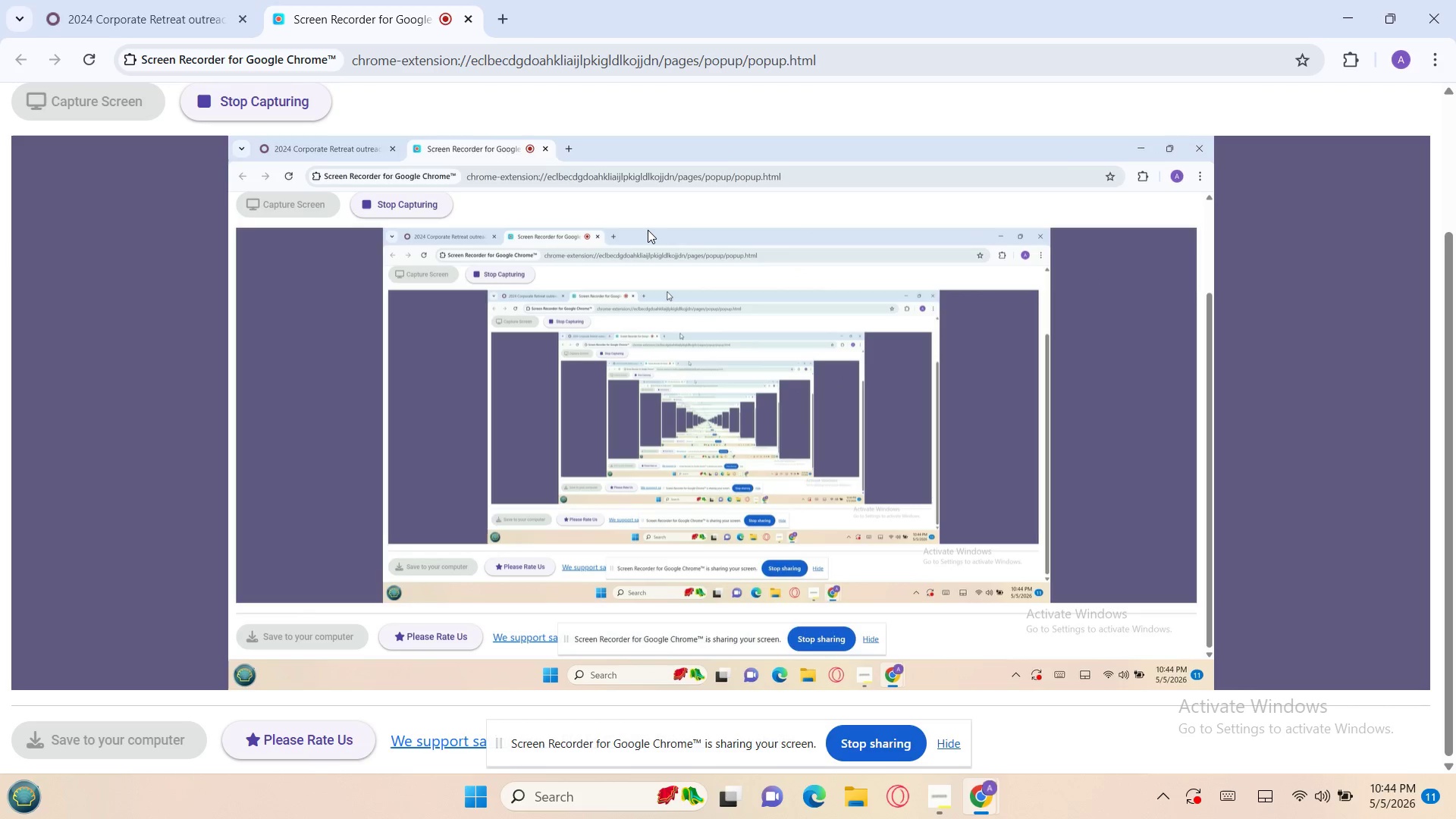 
left_click([262, 101])
 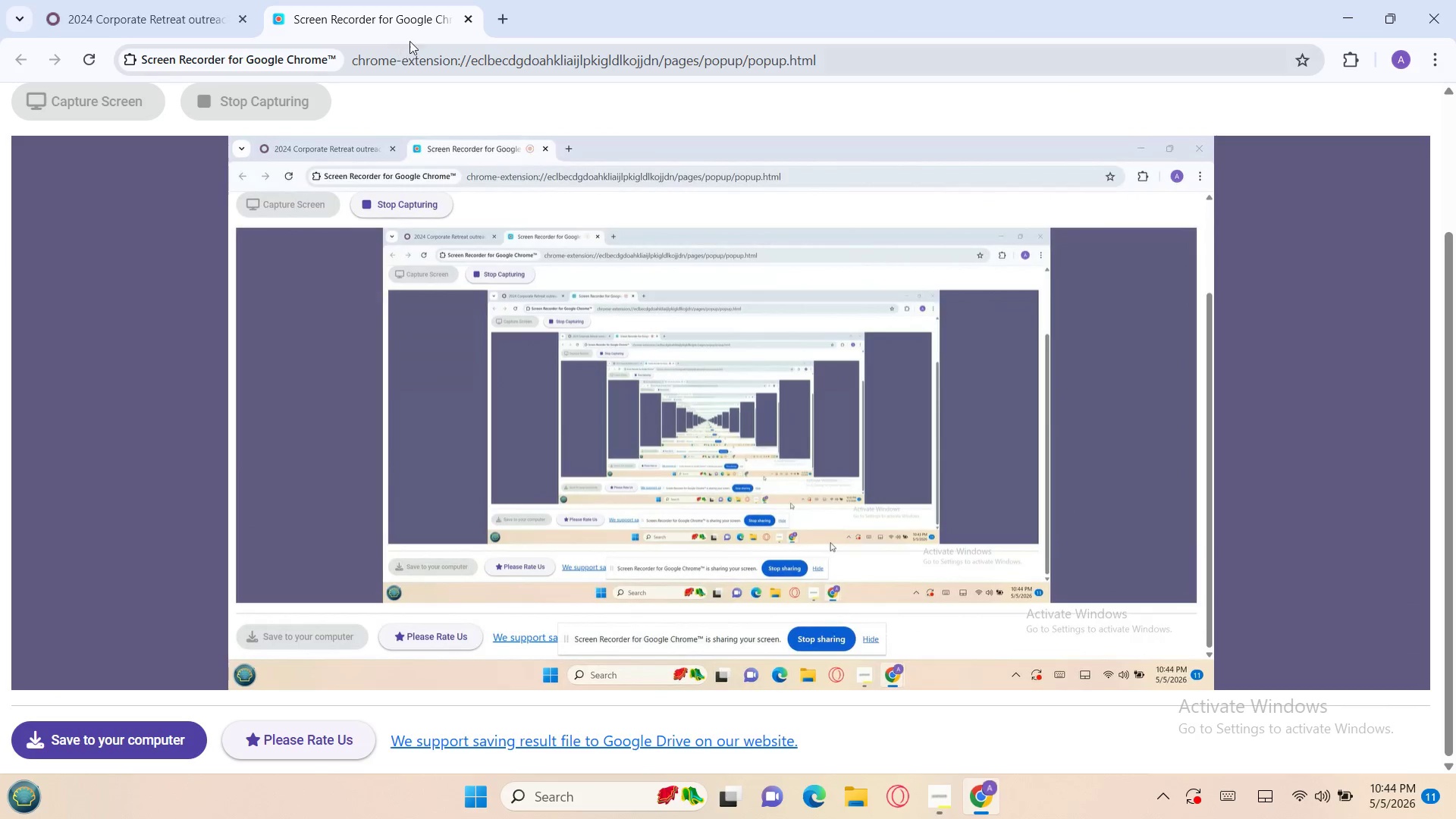 
left_click([471, 13])
 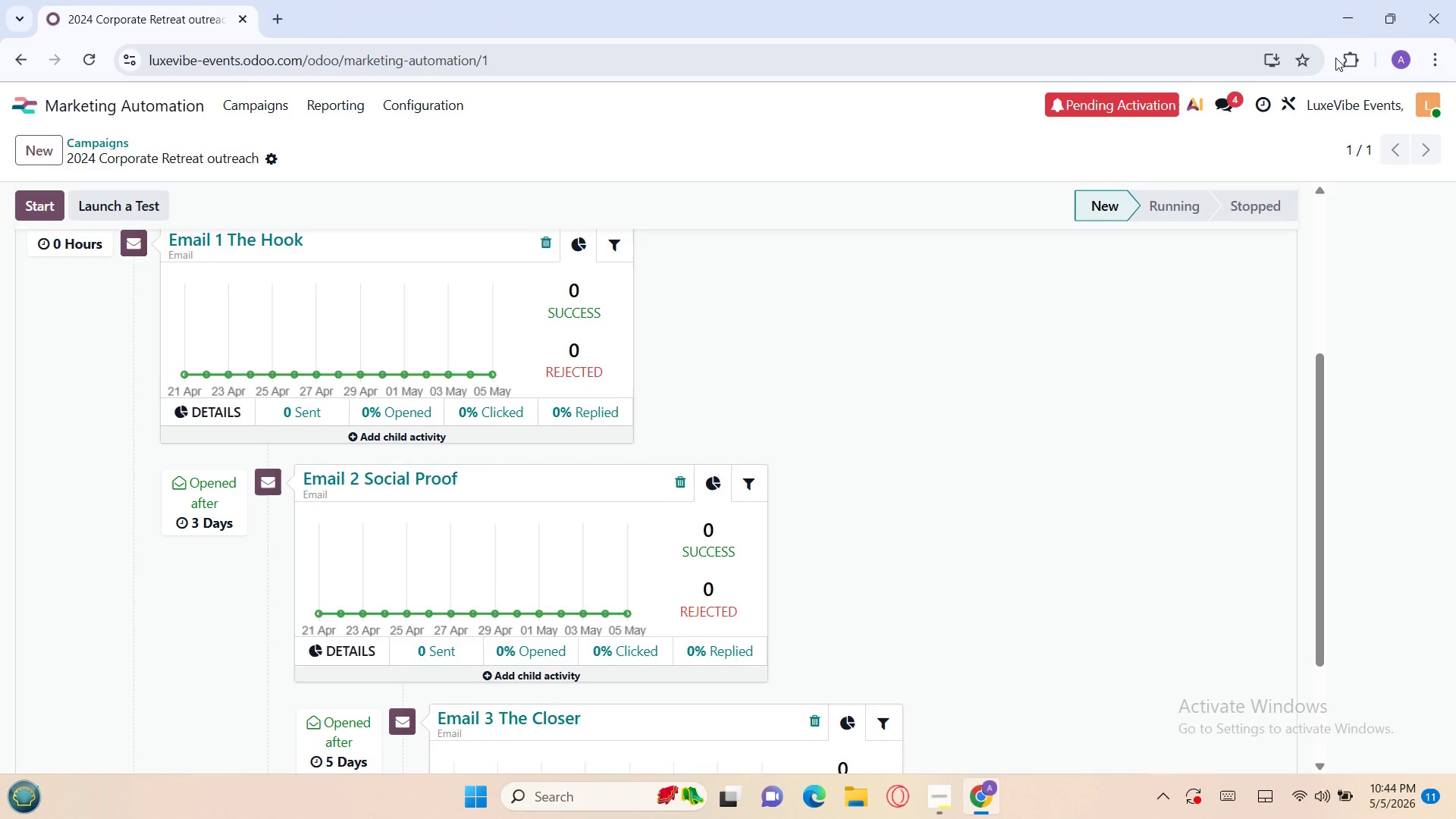 
left_click([1346, 55])
 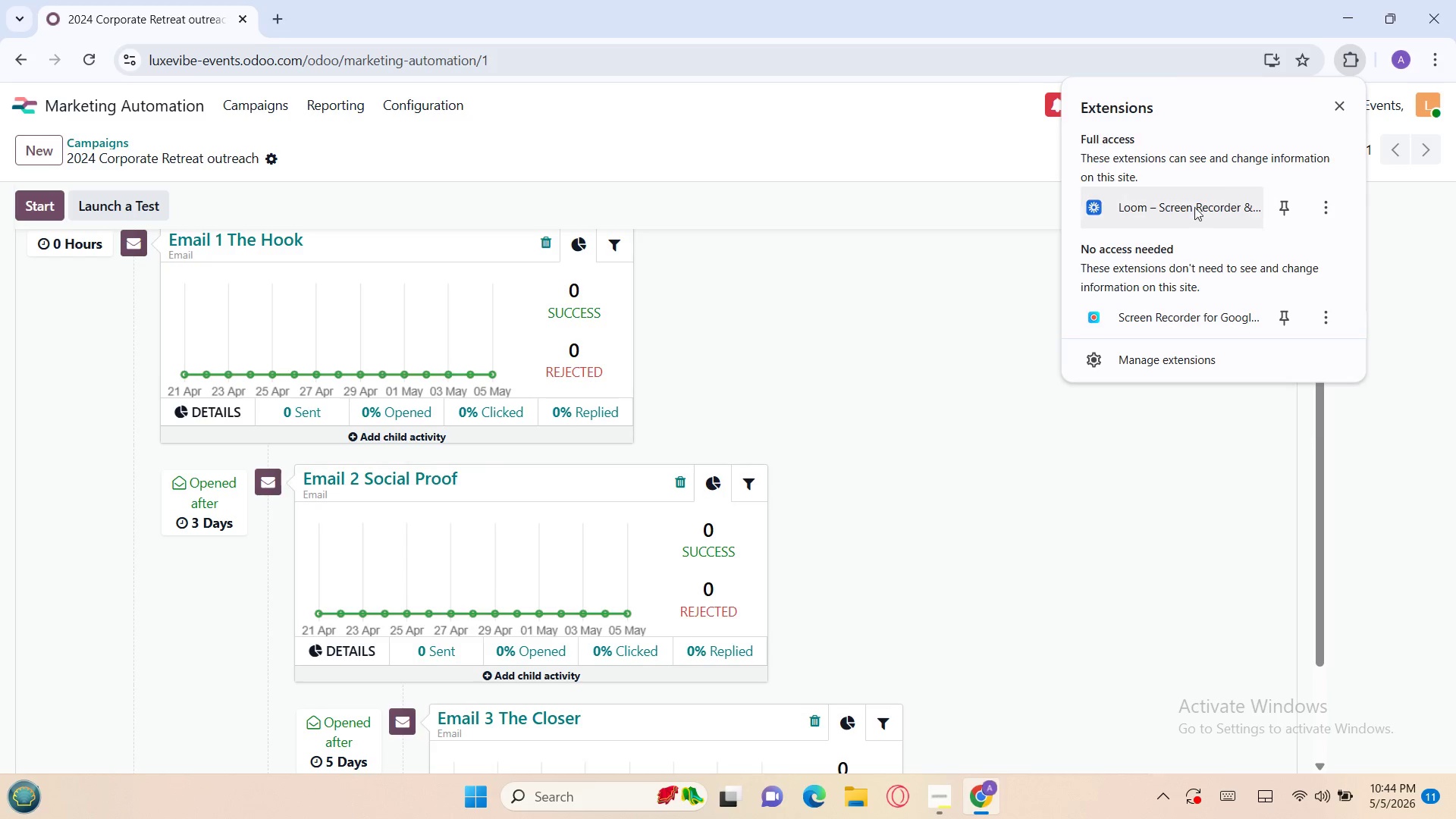 
left_click([1142, 213])
 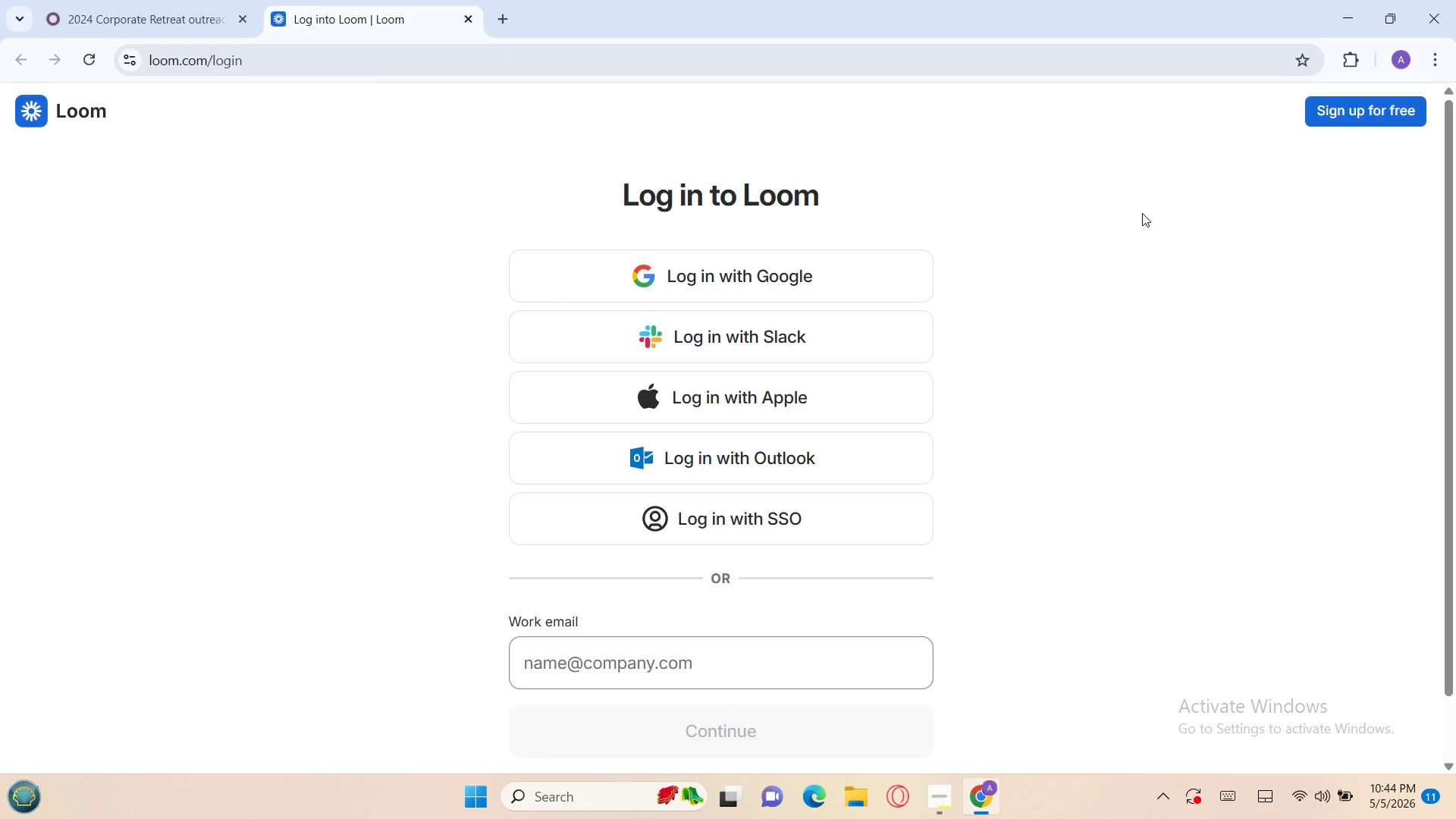 
wait(20.86)
 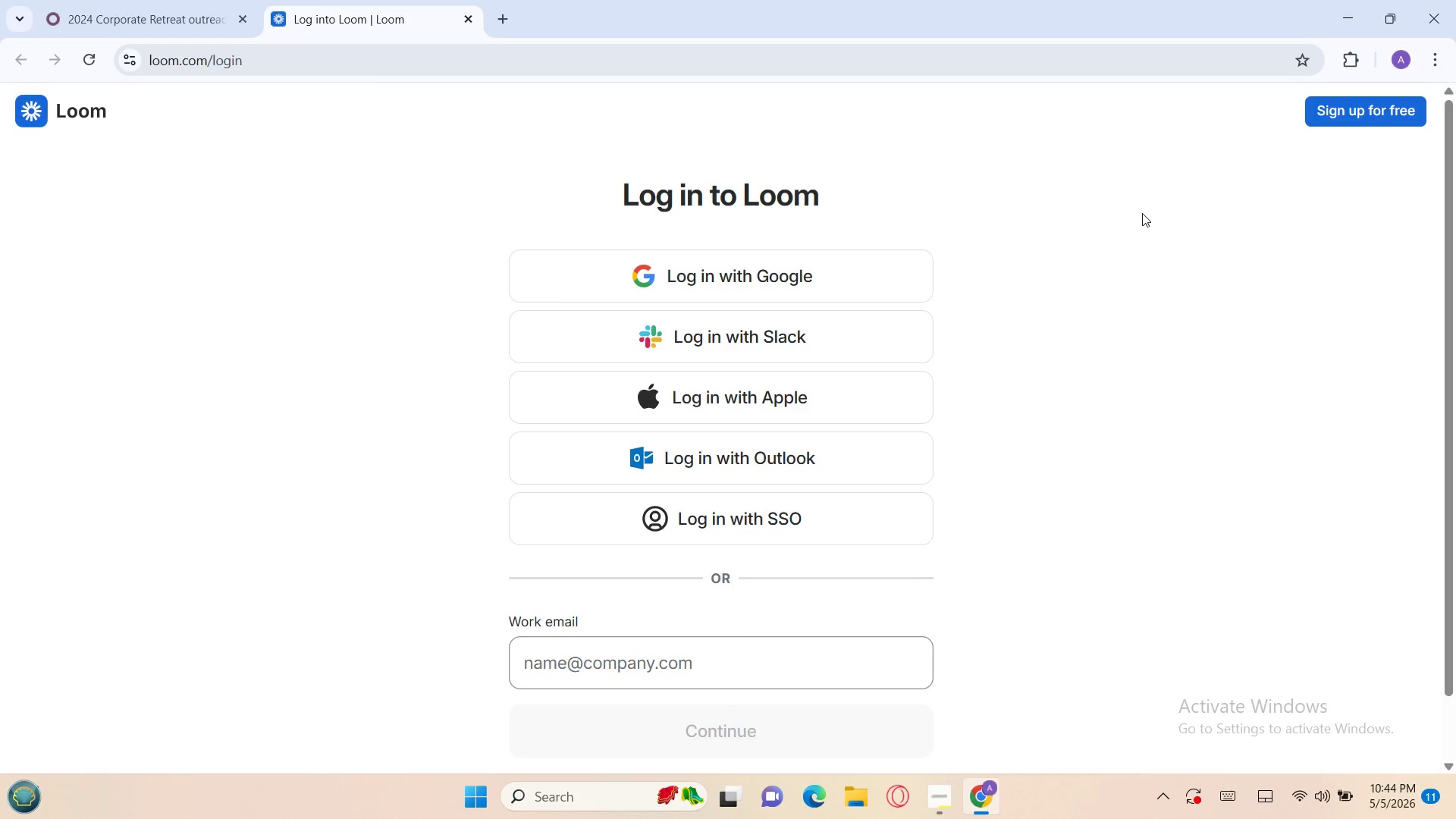 
left_click([838, 261])
 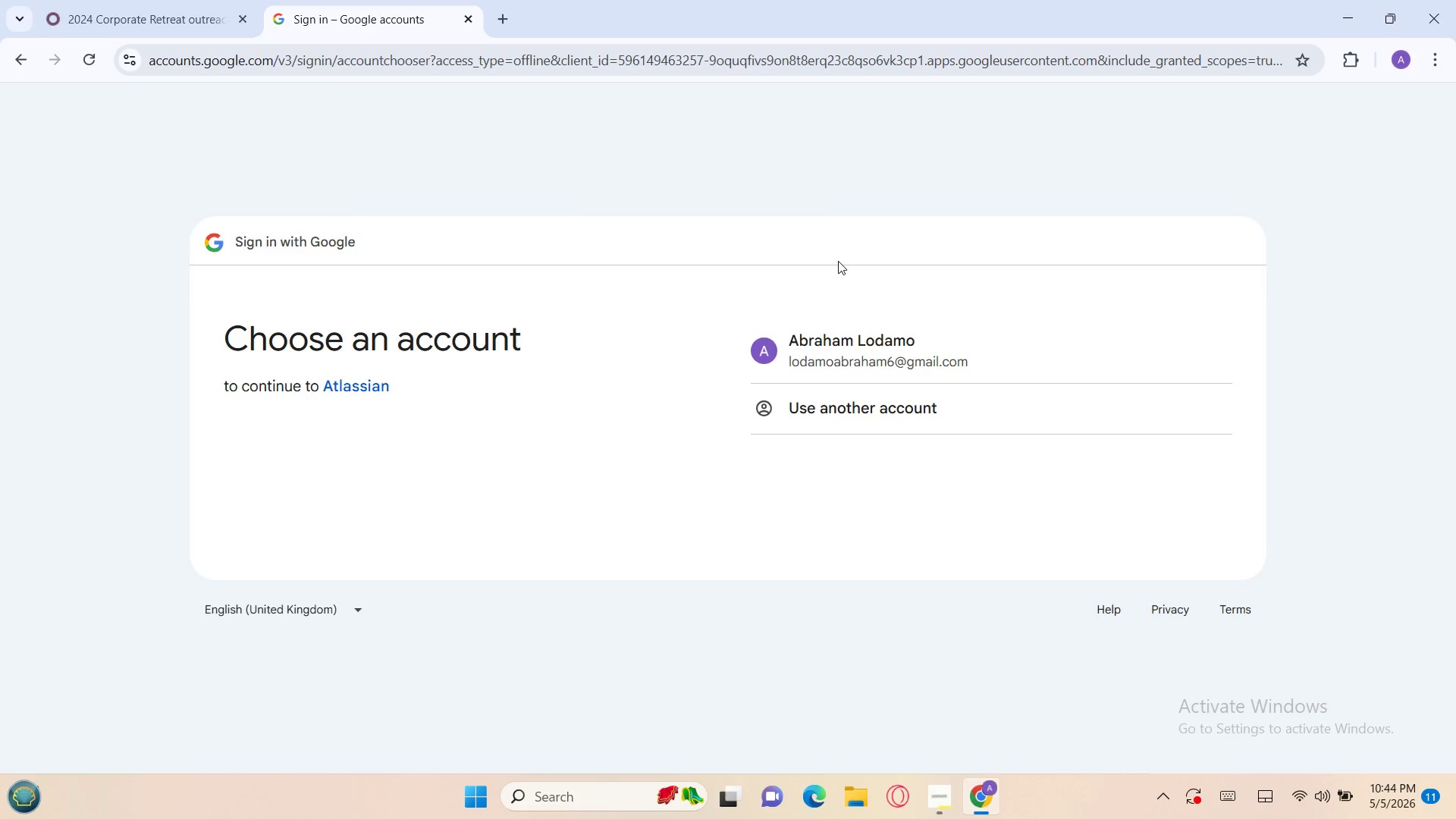 
wait(6.89)
 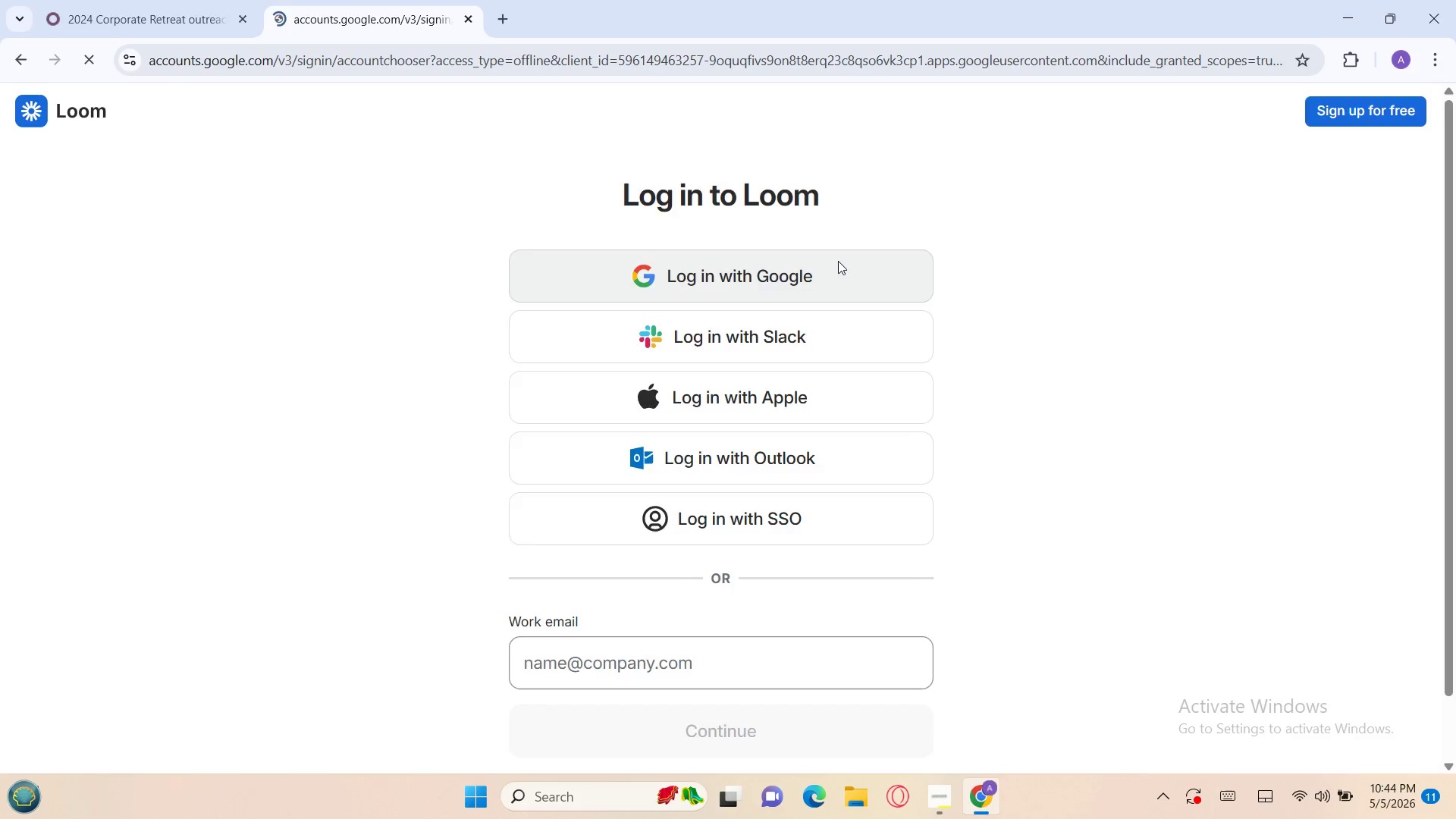 
left_click([847, 354])
 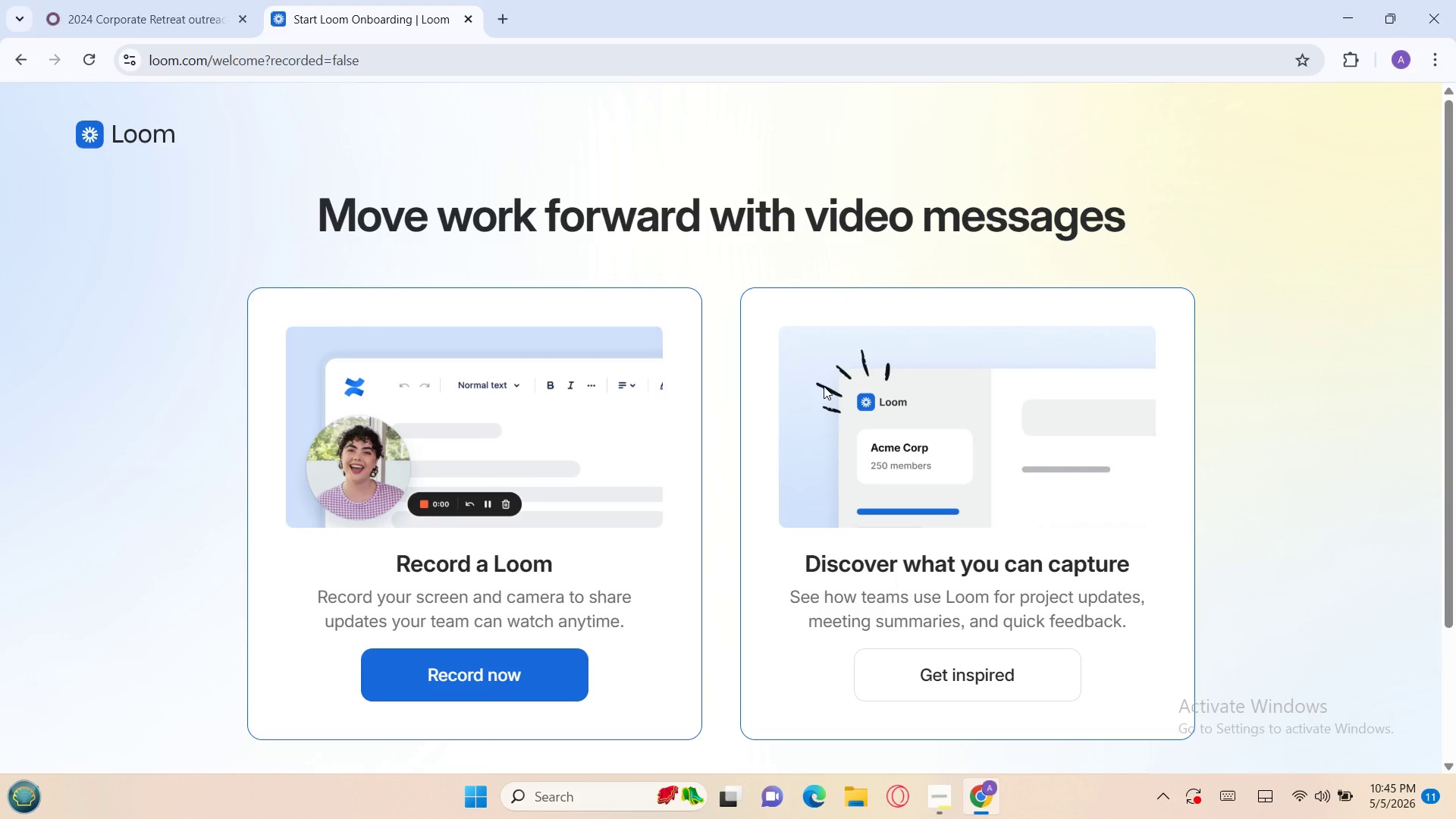 
wait(30.61)
 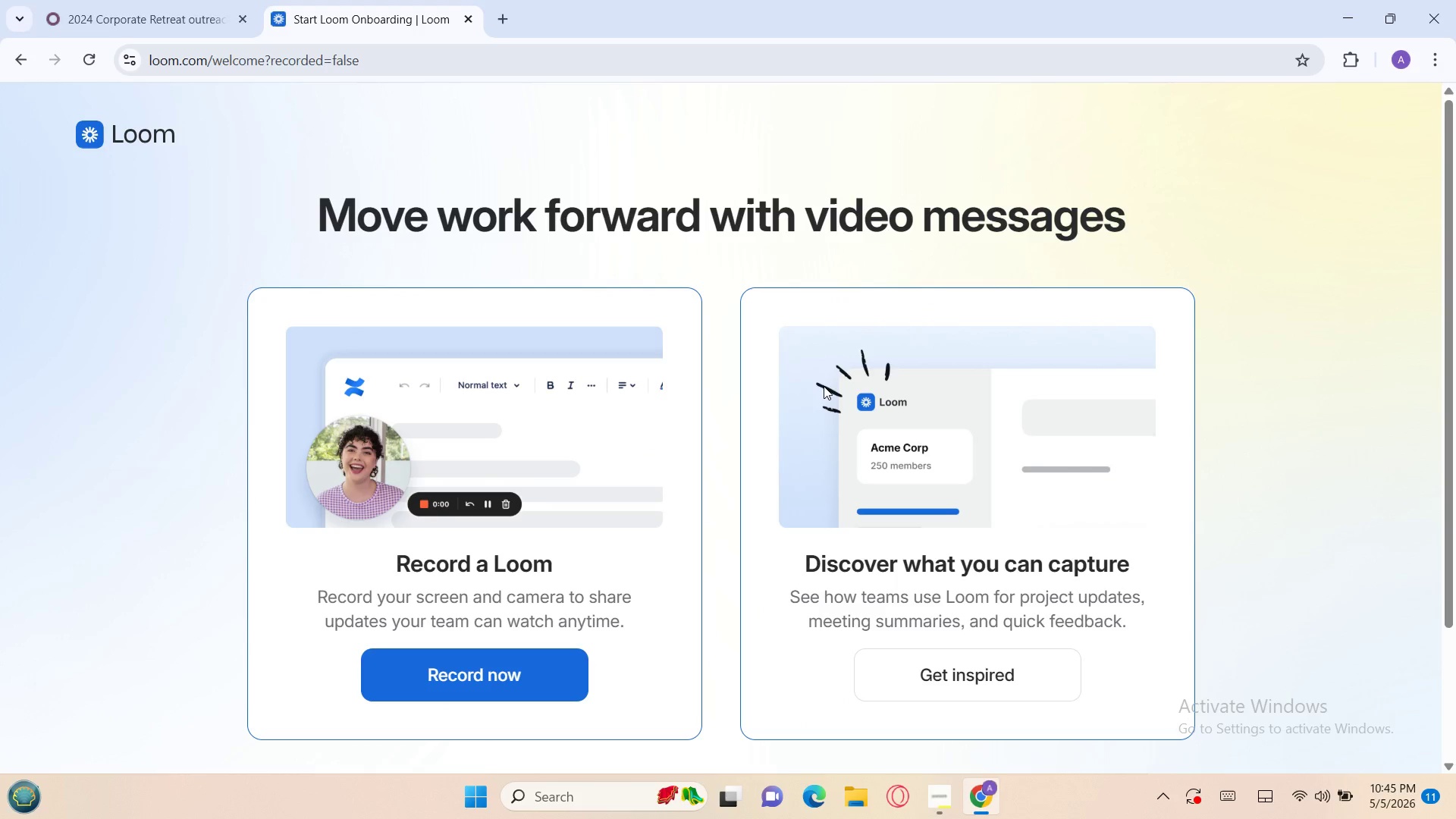 
left_click([534, 583])
 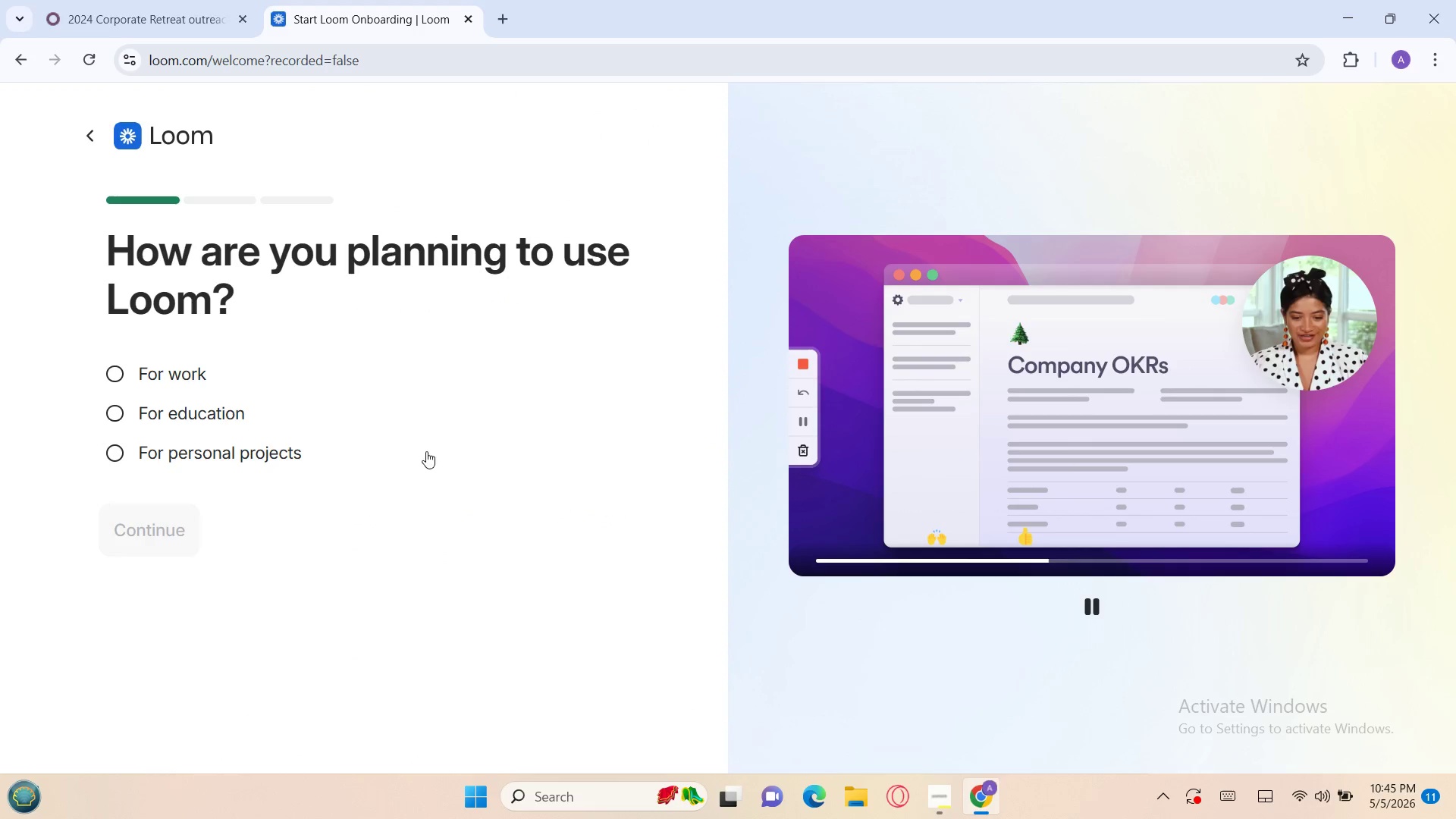 
wait(9.2)
 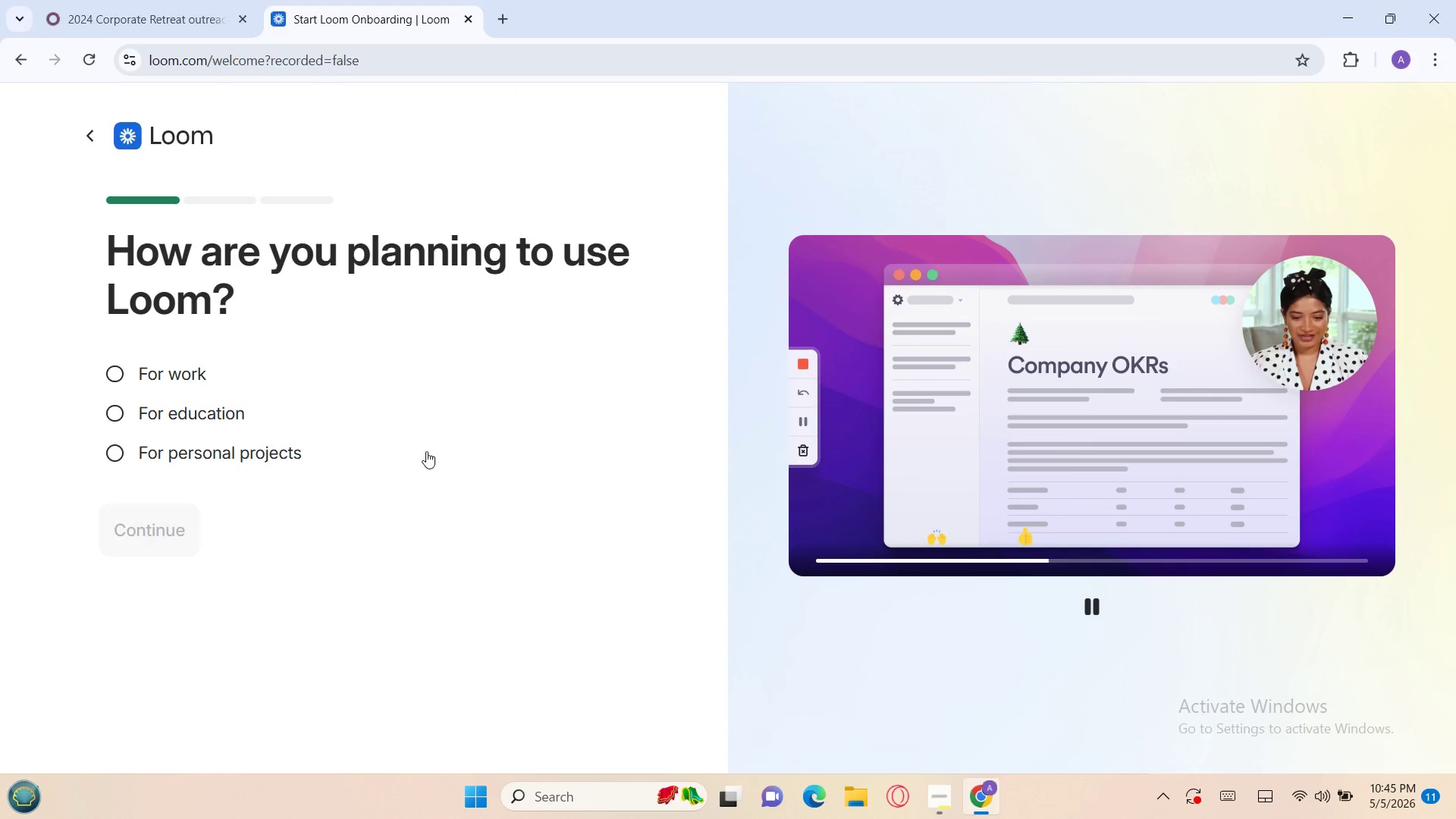 
left_click([90, 142])
 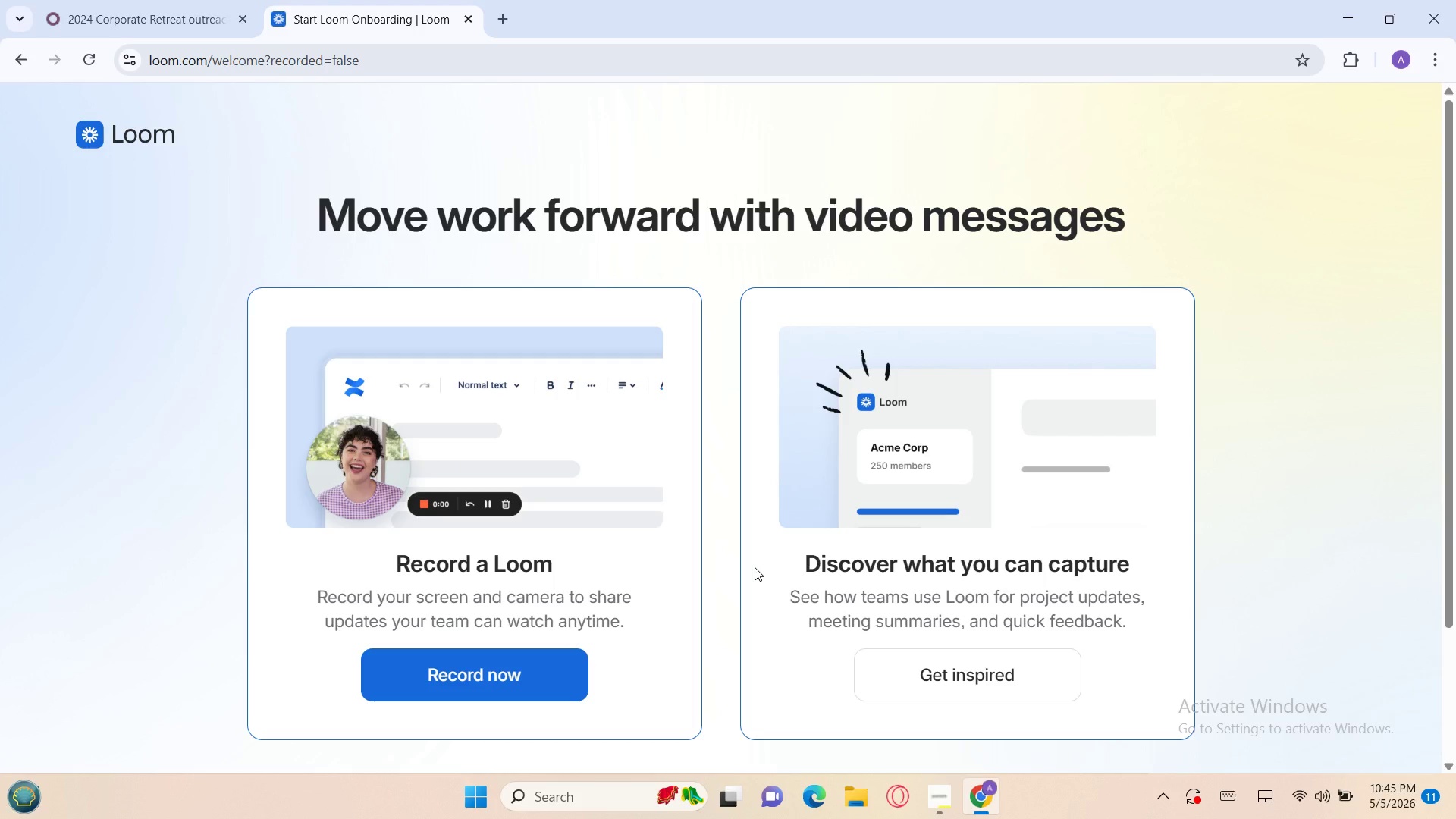 
wait(6.72)
 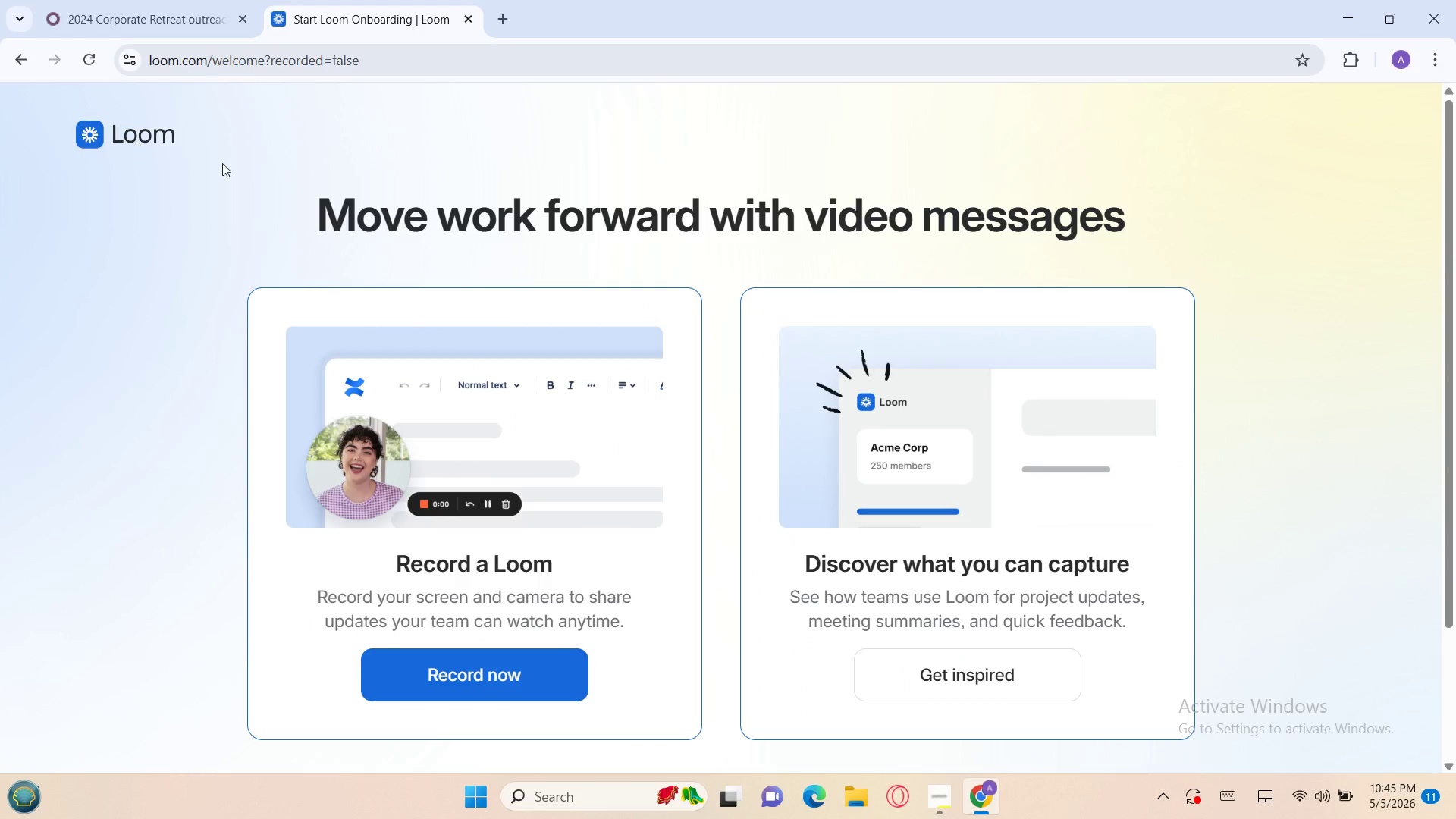 
left_click([930, 656])
 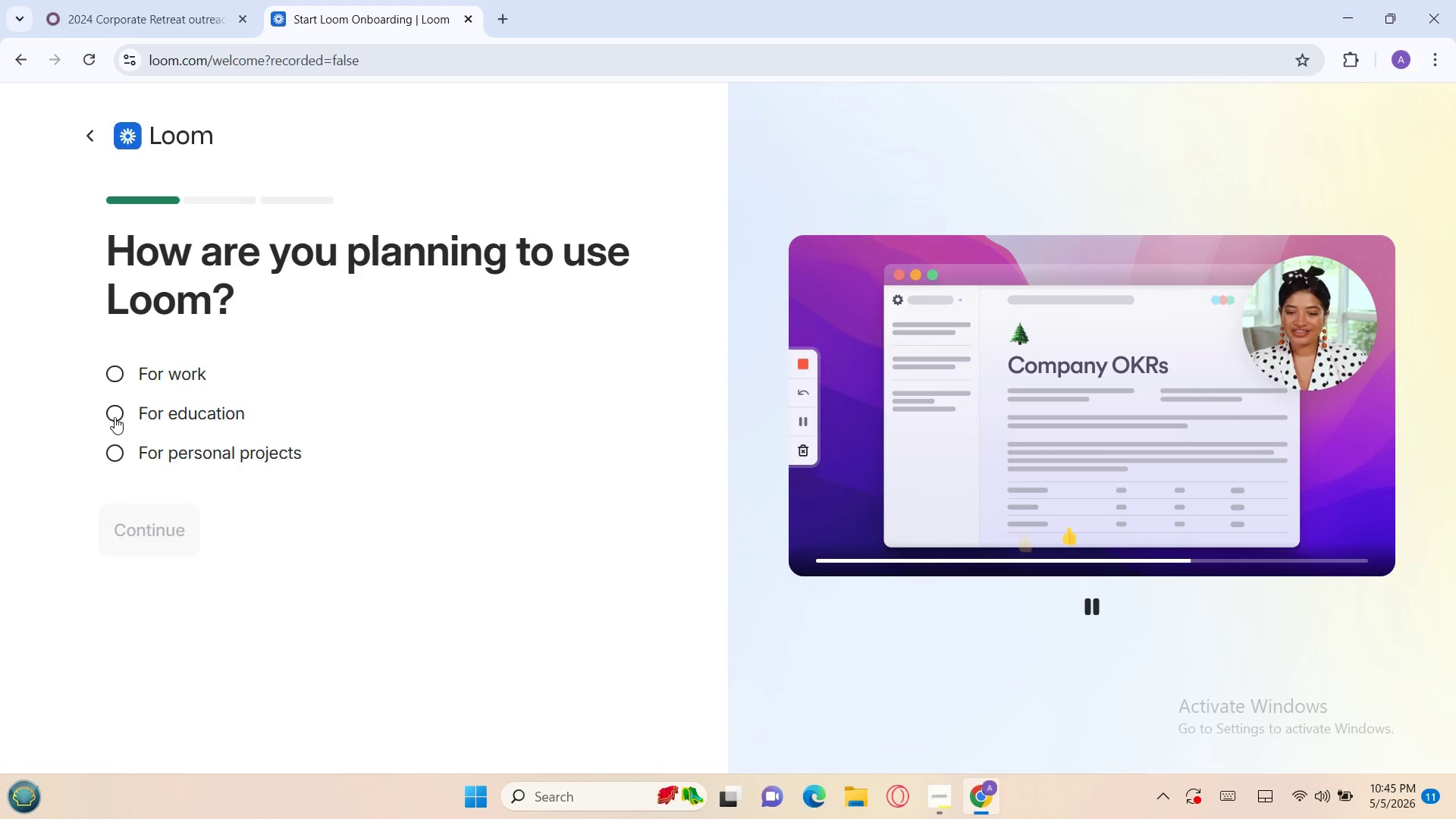 
wait(7.89)
 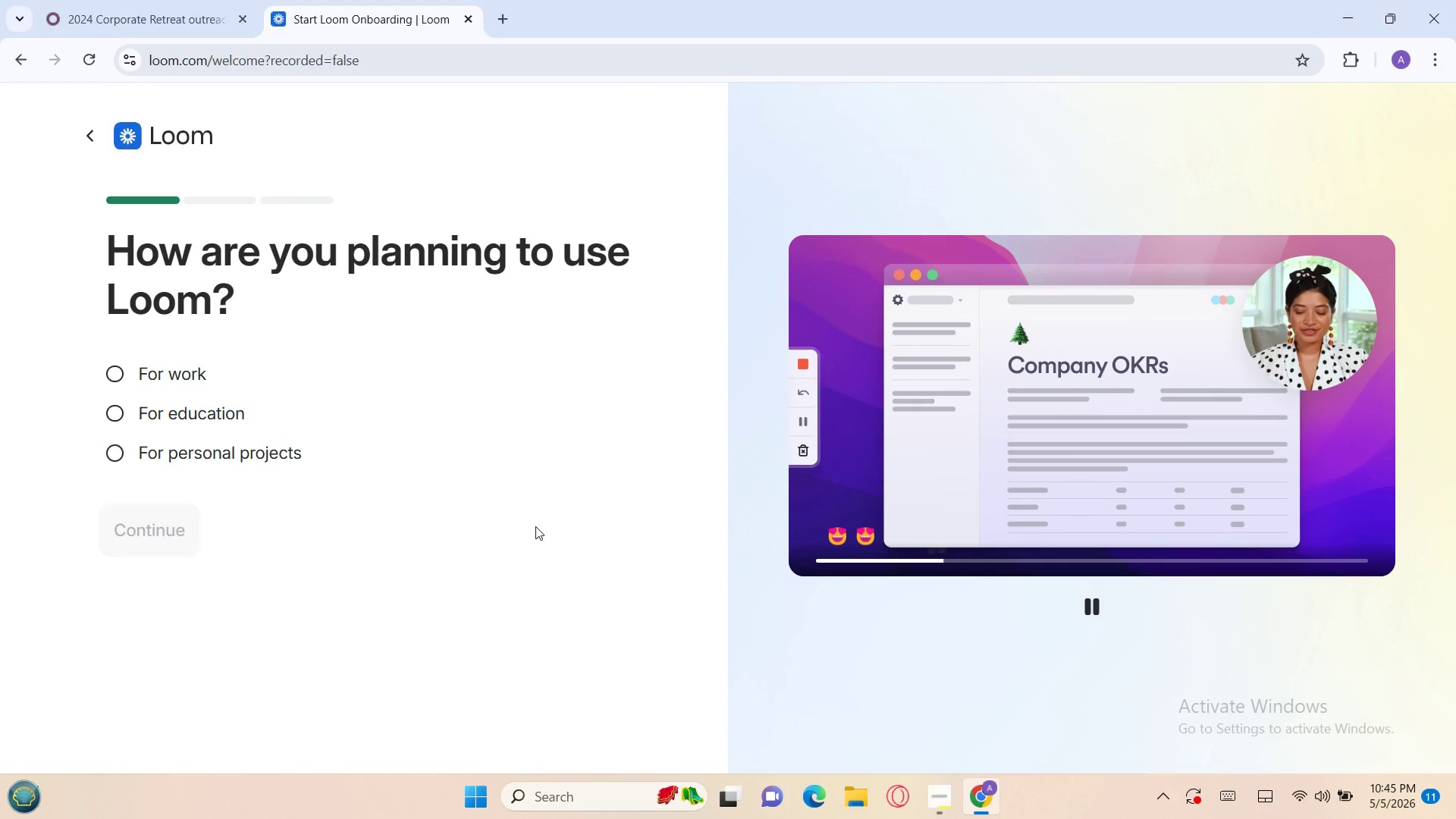 
left_click([119, 447])
 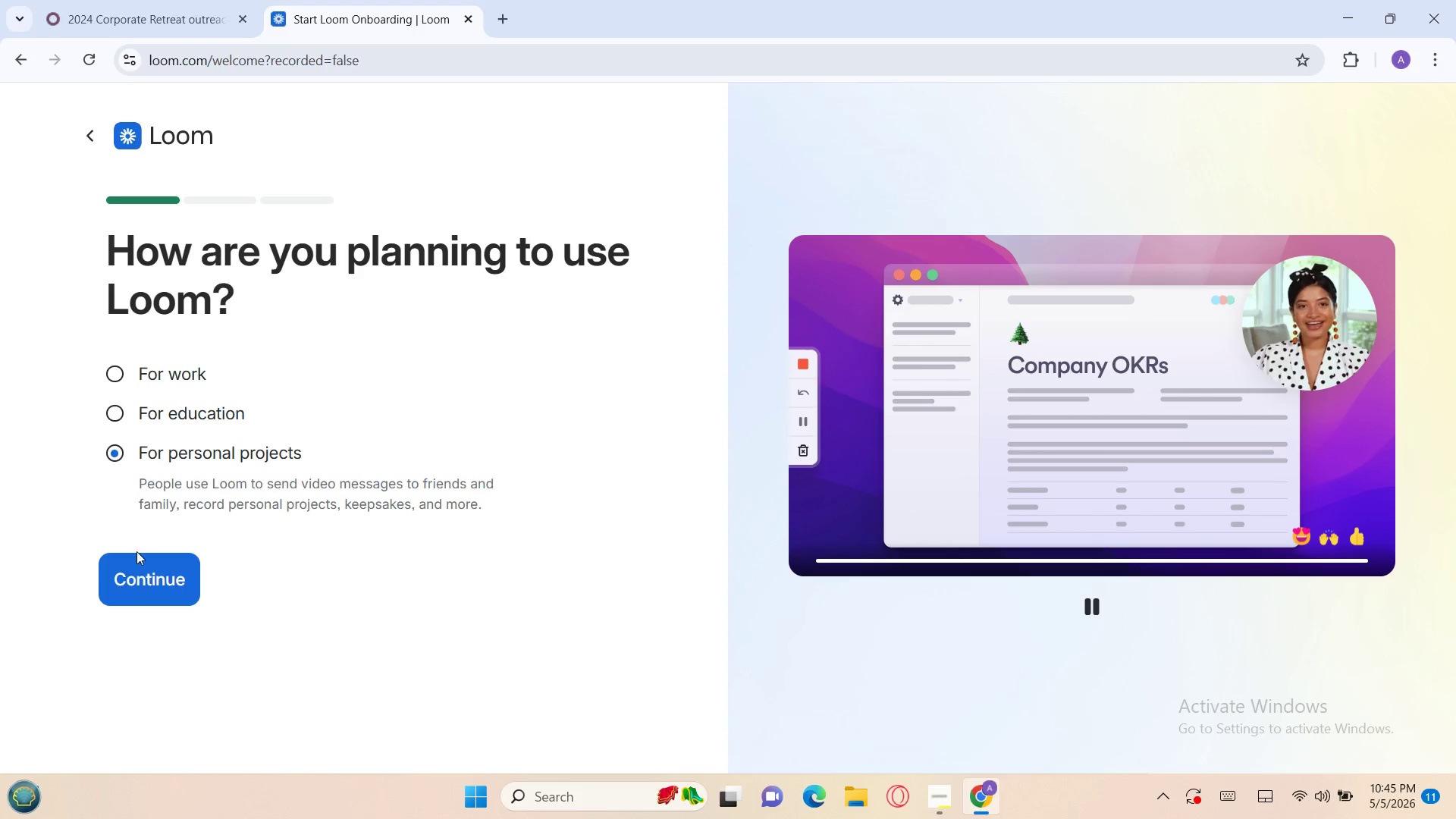 
left_click([136, 560])
 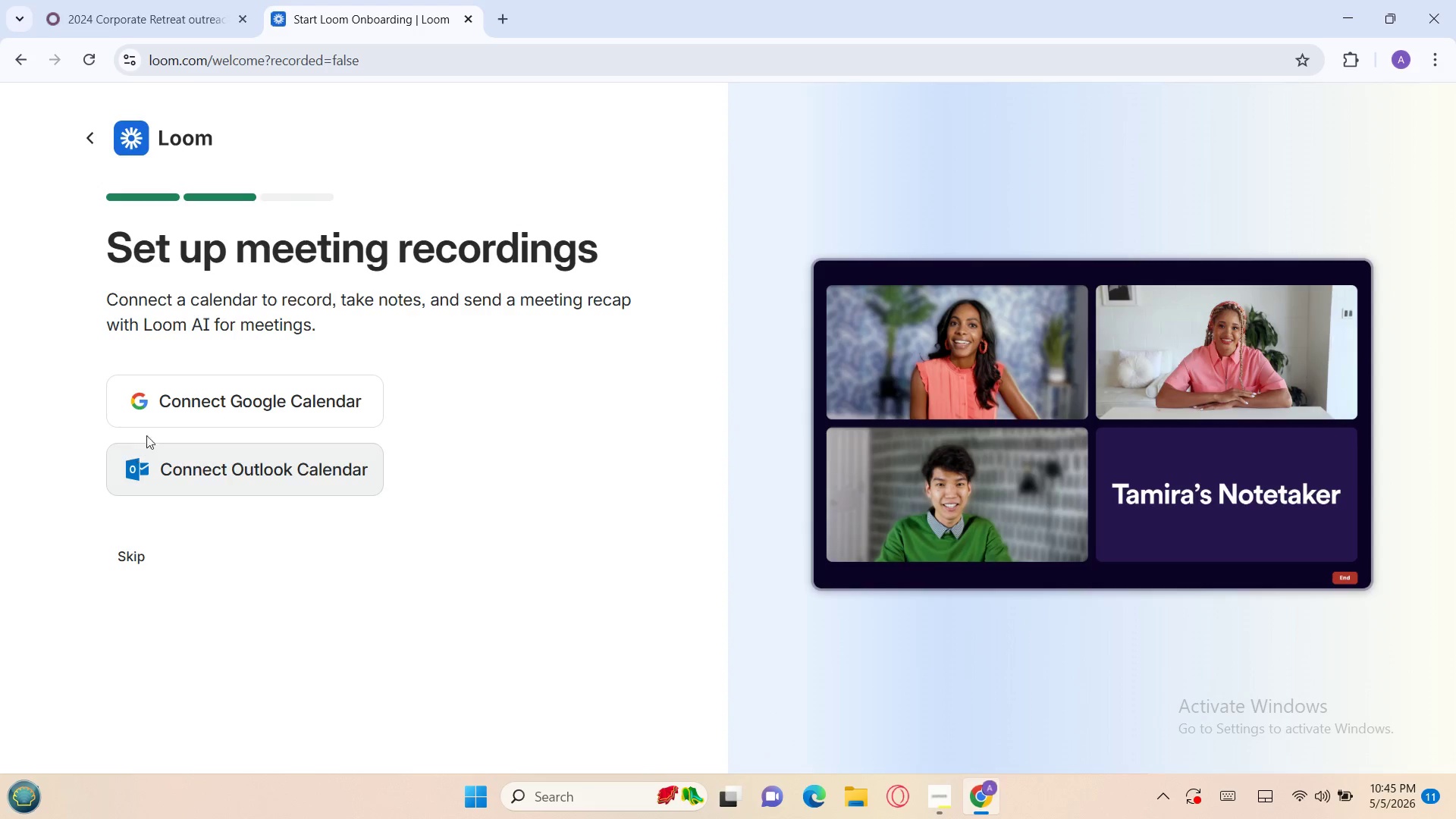 
left_click([193, 410])
 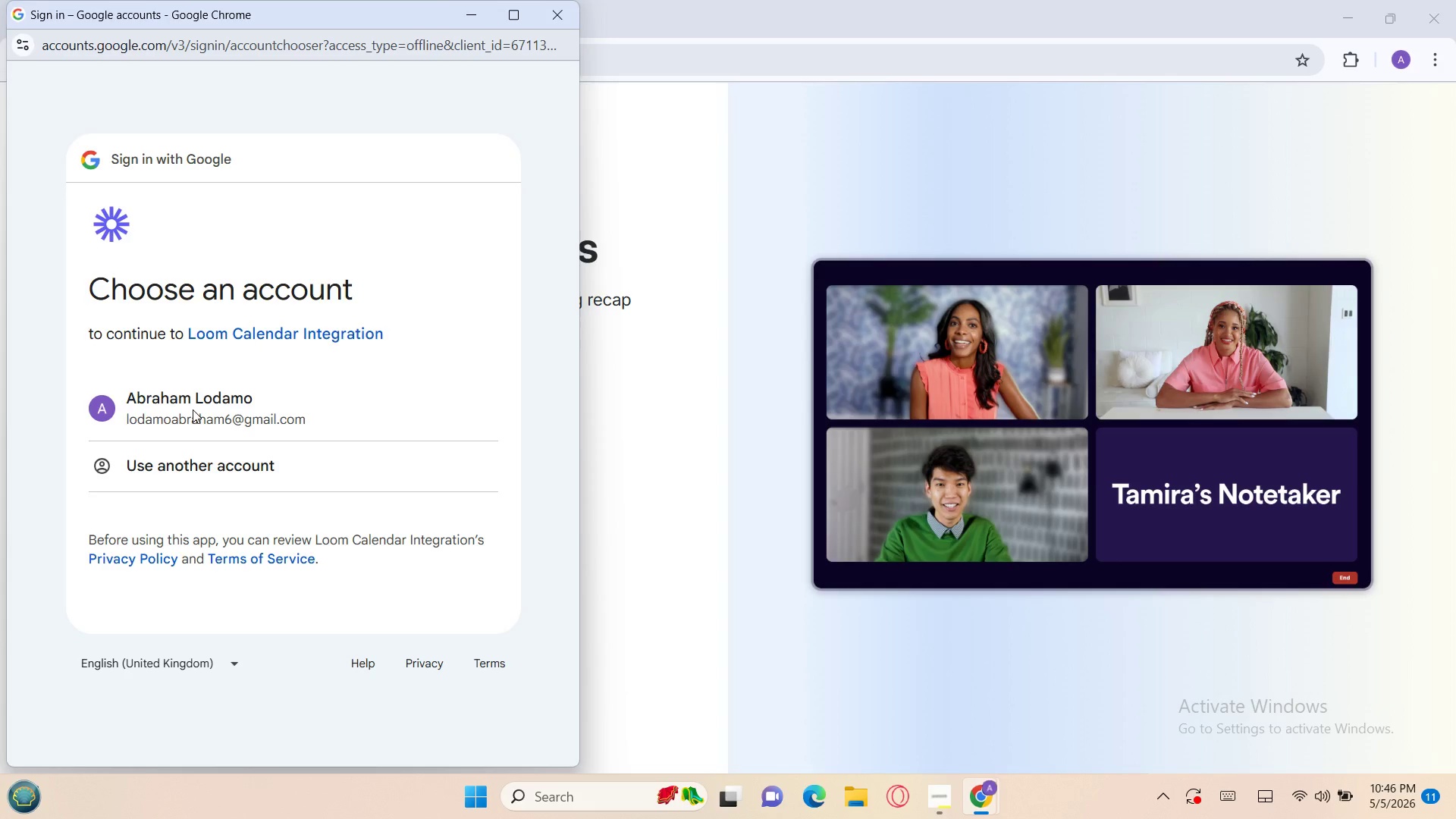 
left_click([193, 410])
 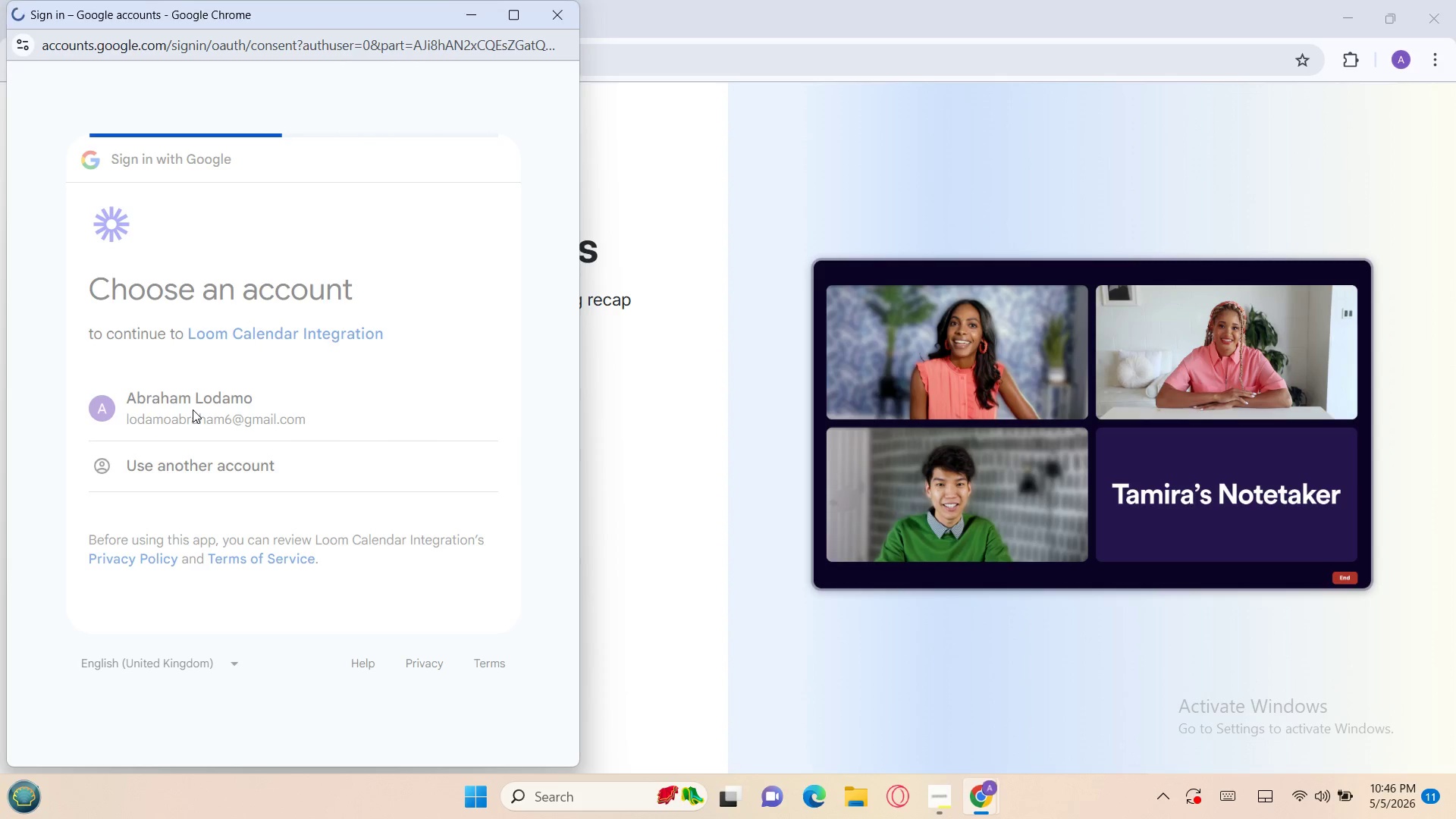 
wait(8.17)
 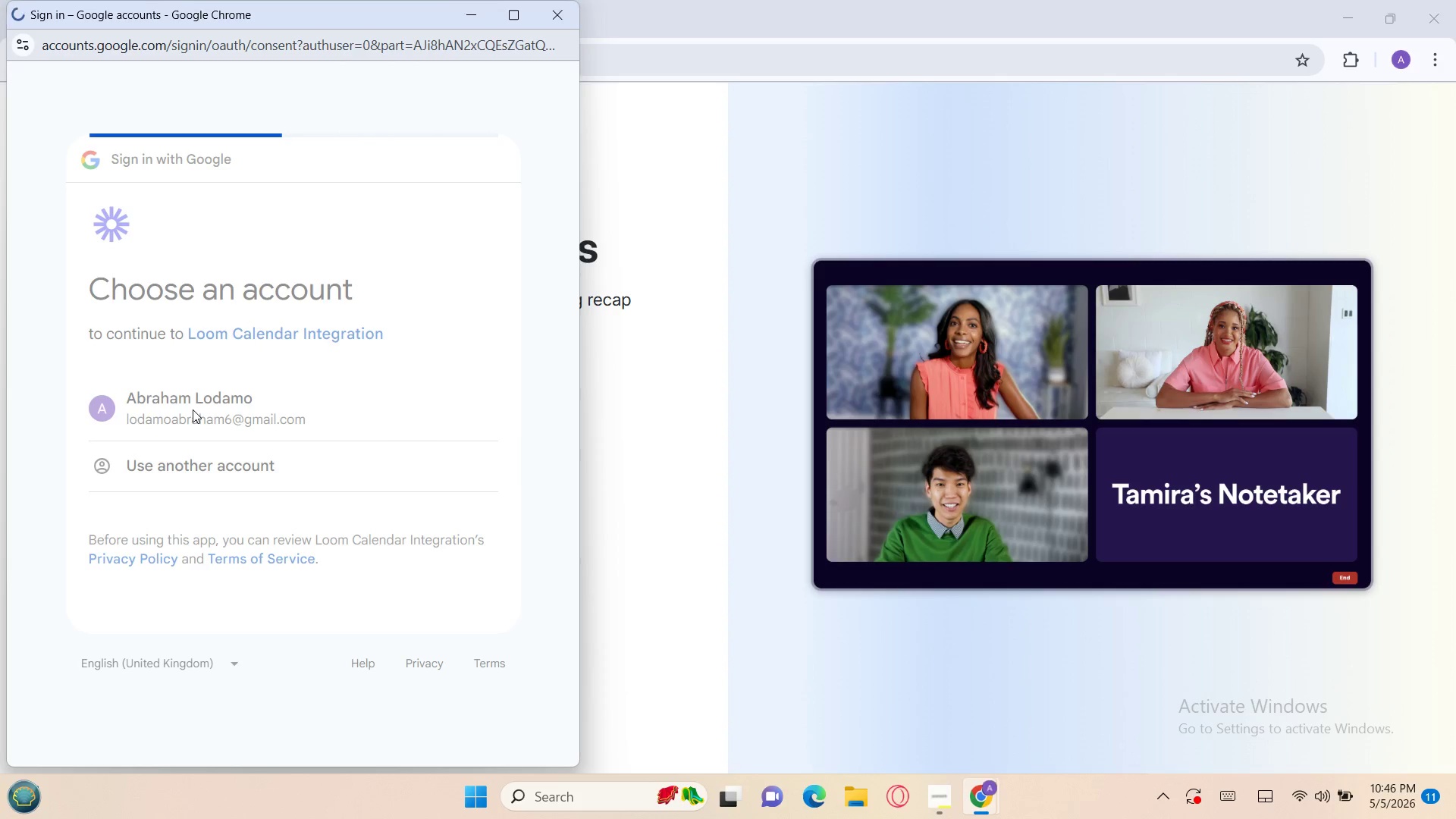 
left_click([384, 643])
 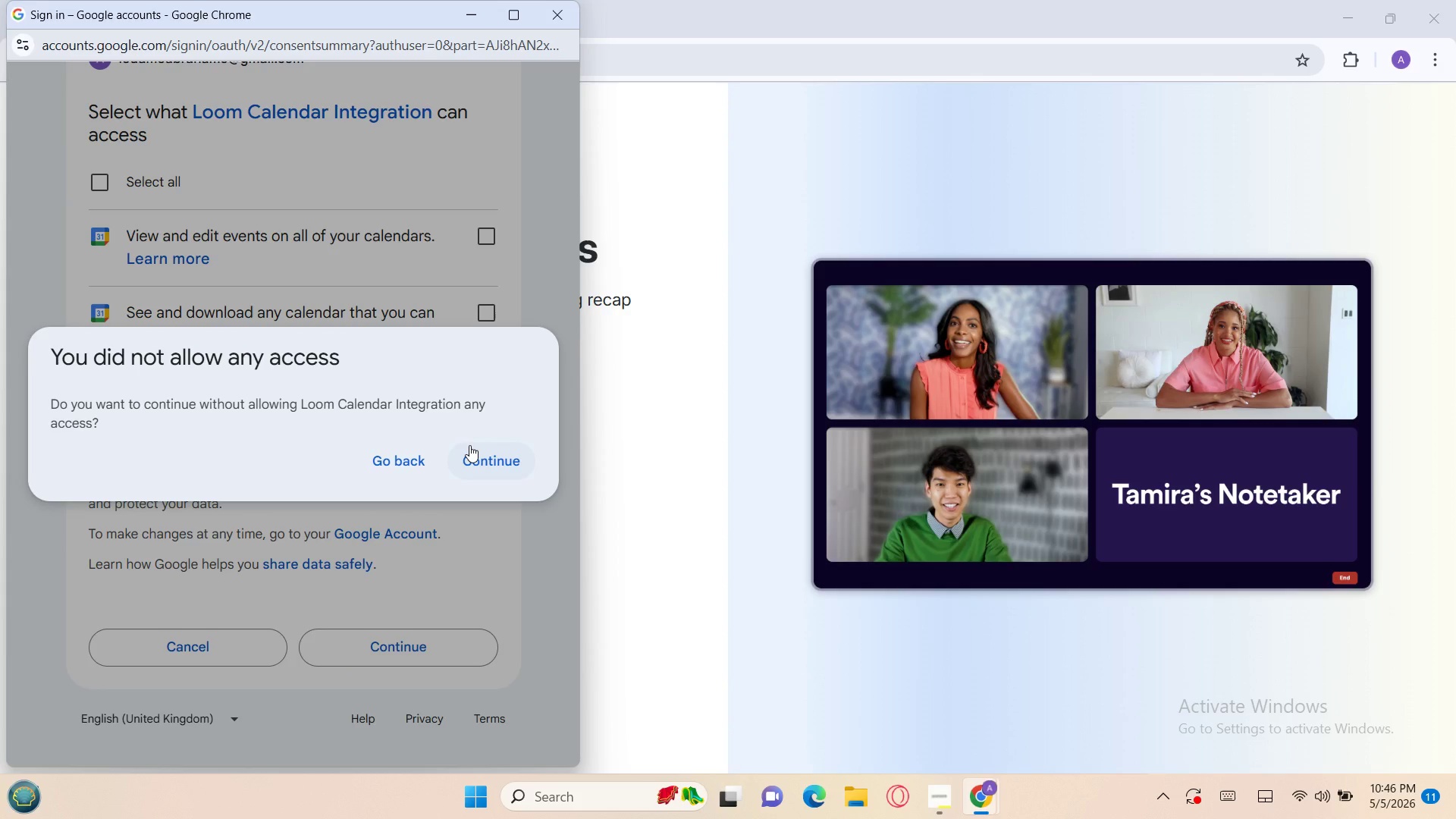 
wait(5.8)
 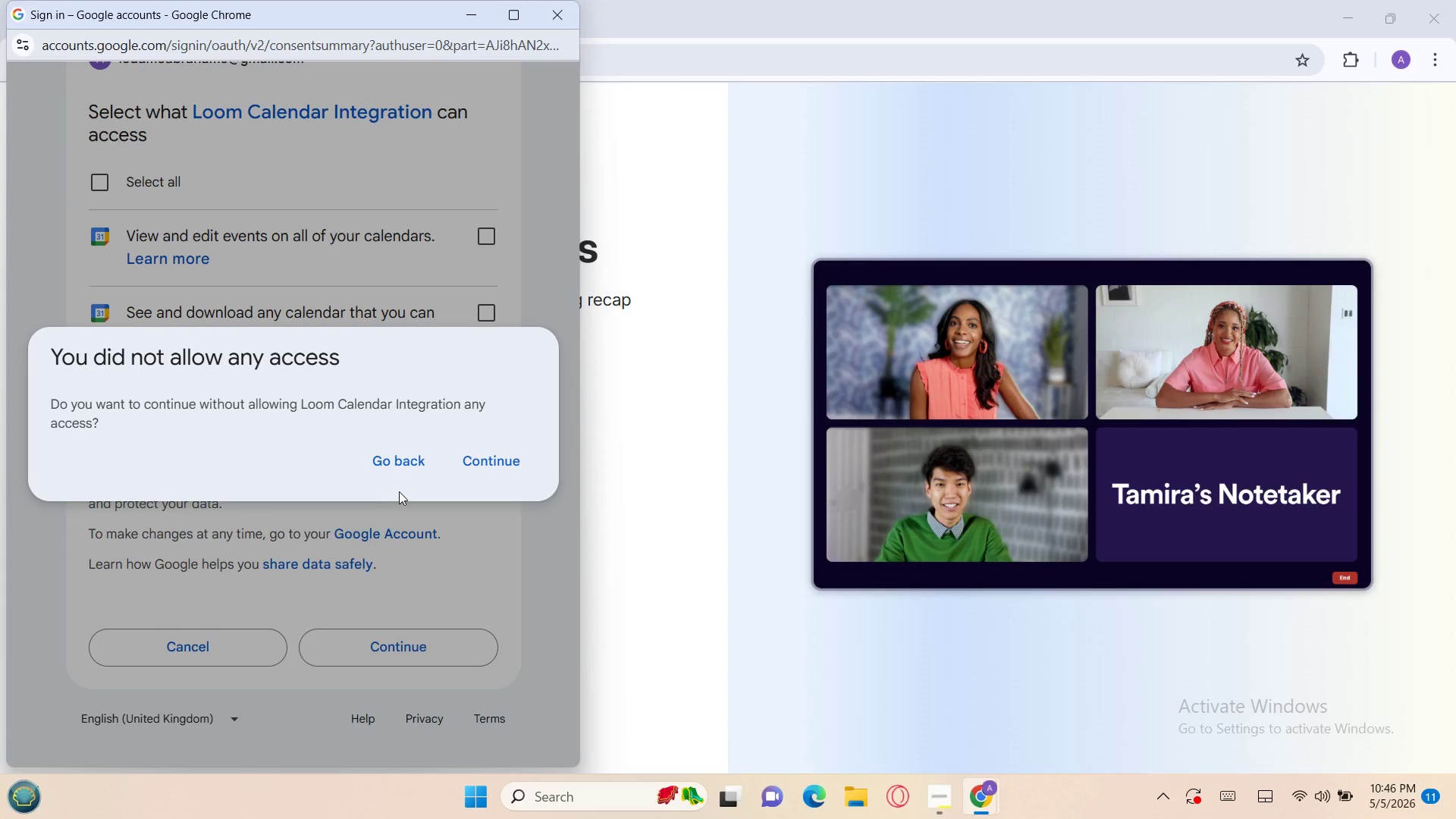 
left_click([423, 463])
 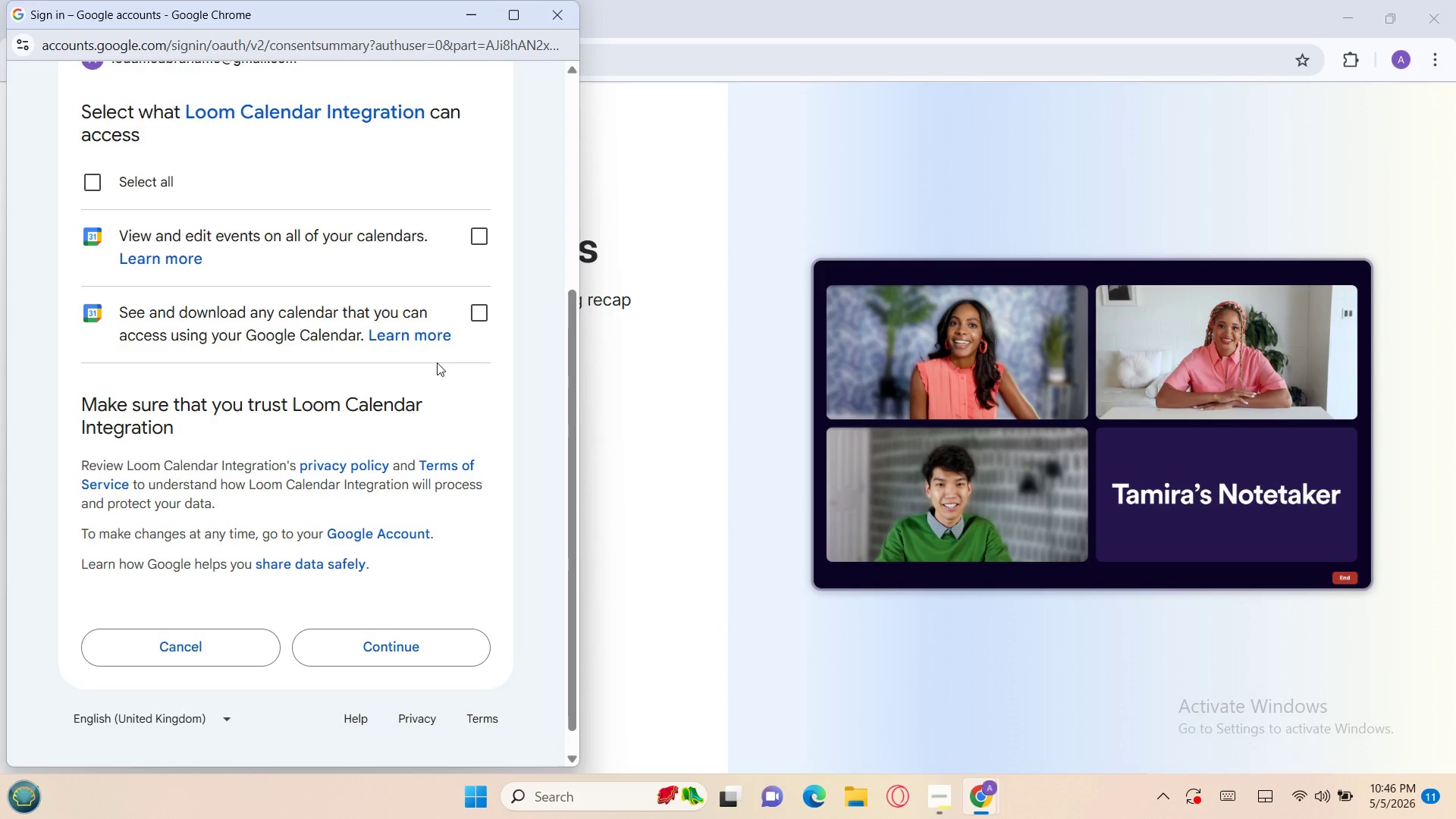 
wait(7.66)
 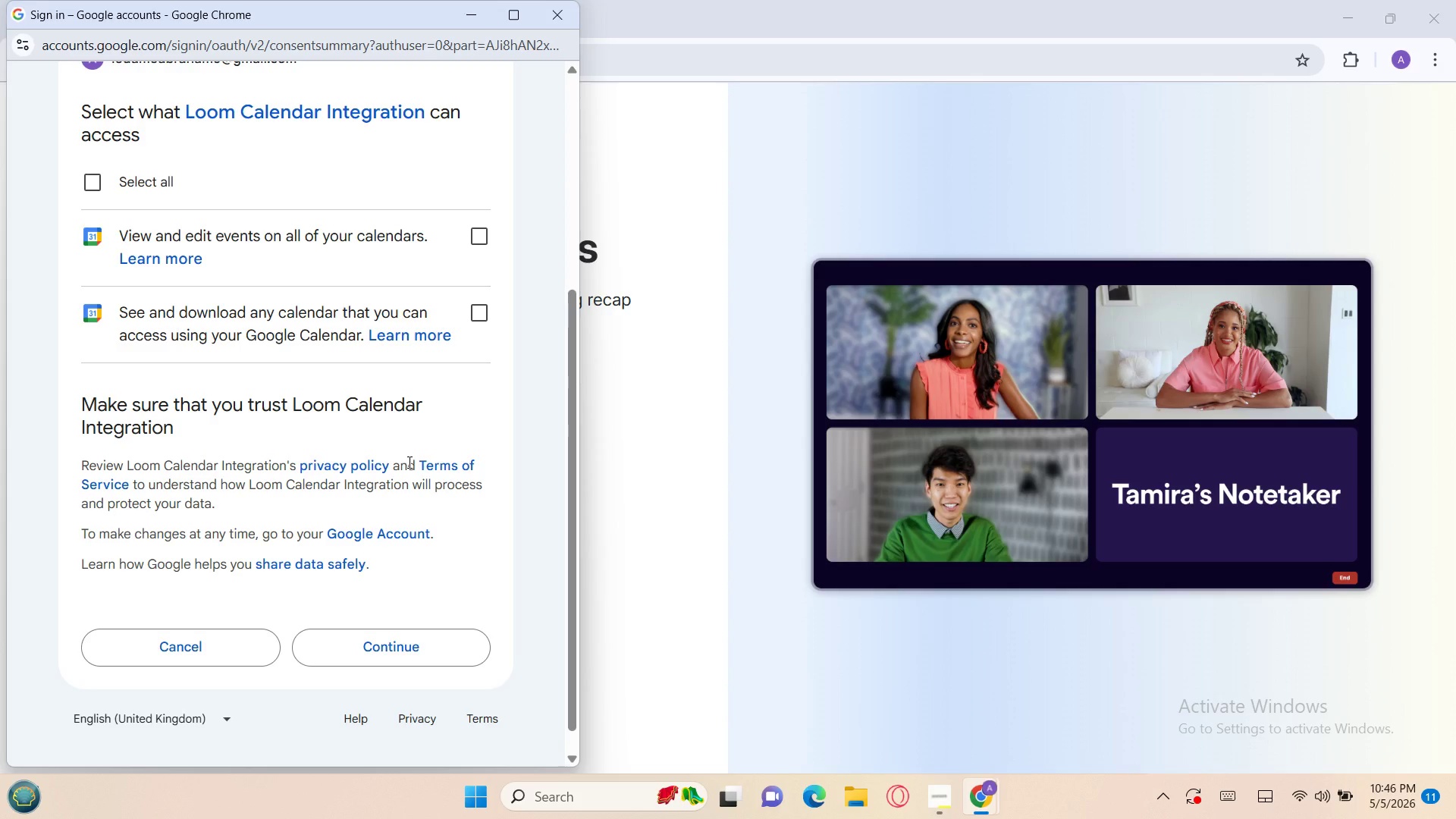 
left_click([472, 308])
 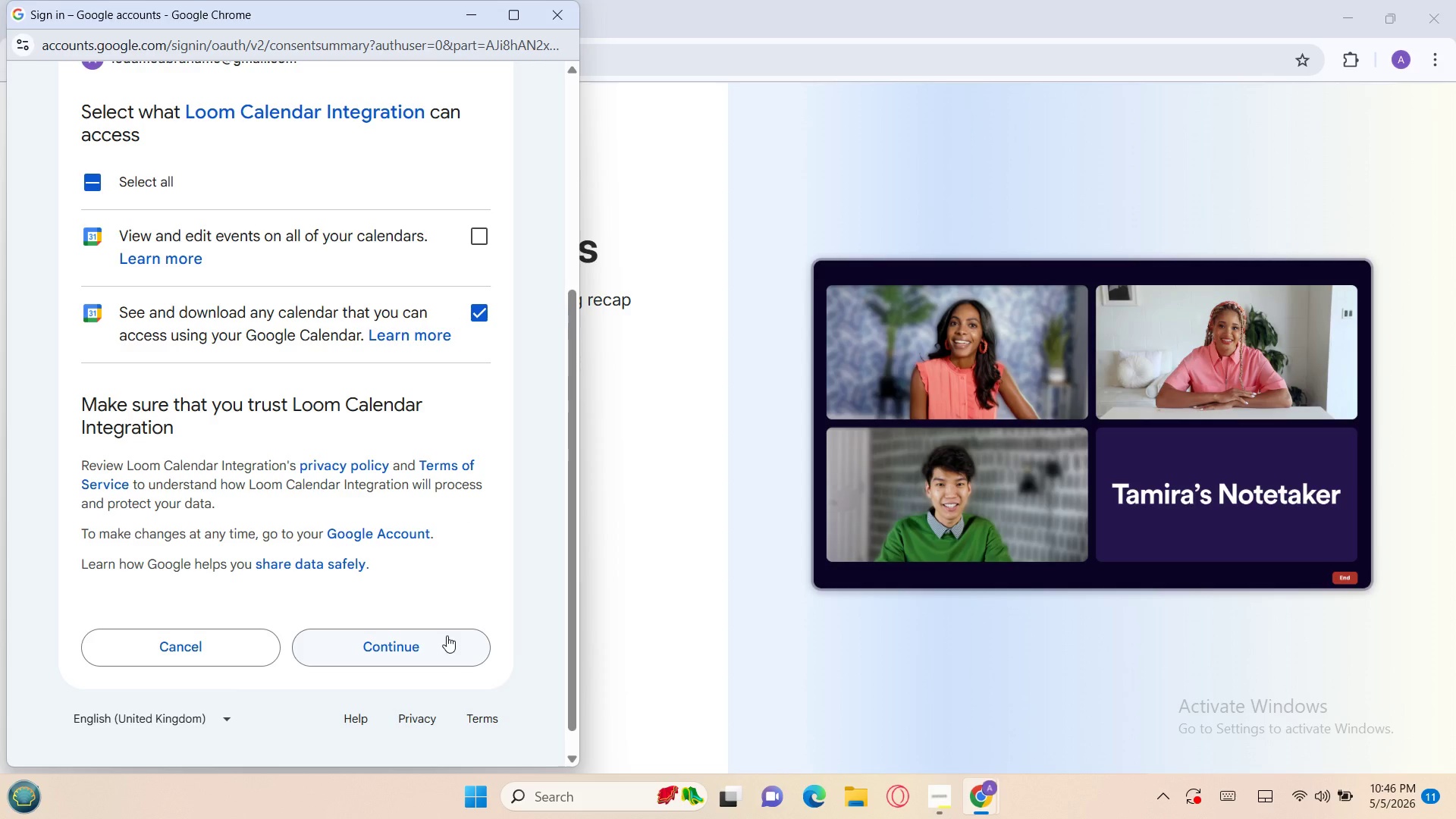 
wait(5.69)
 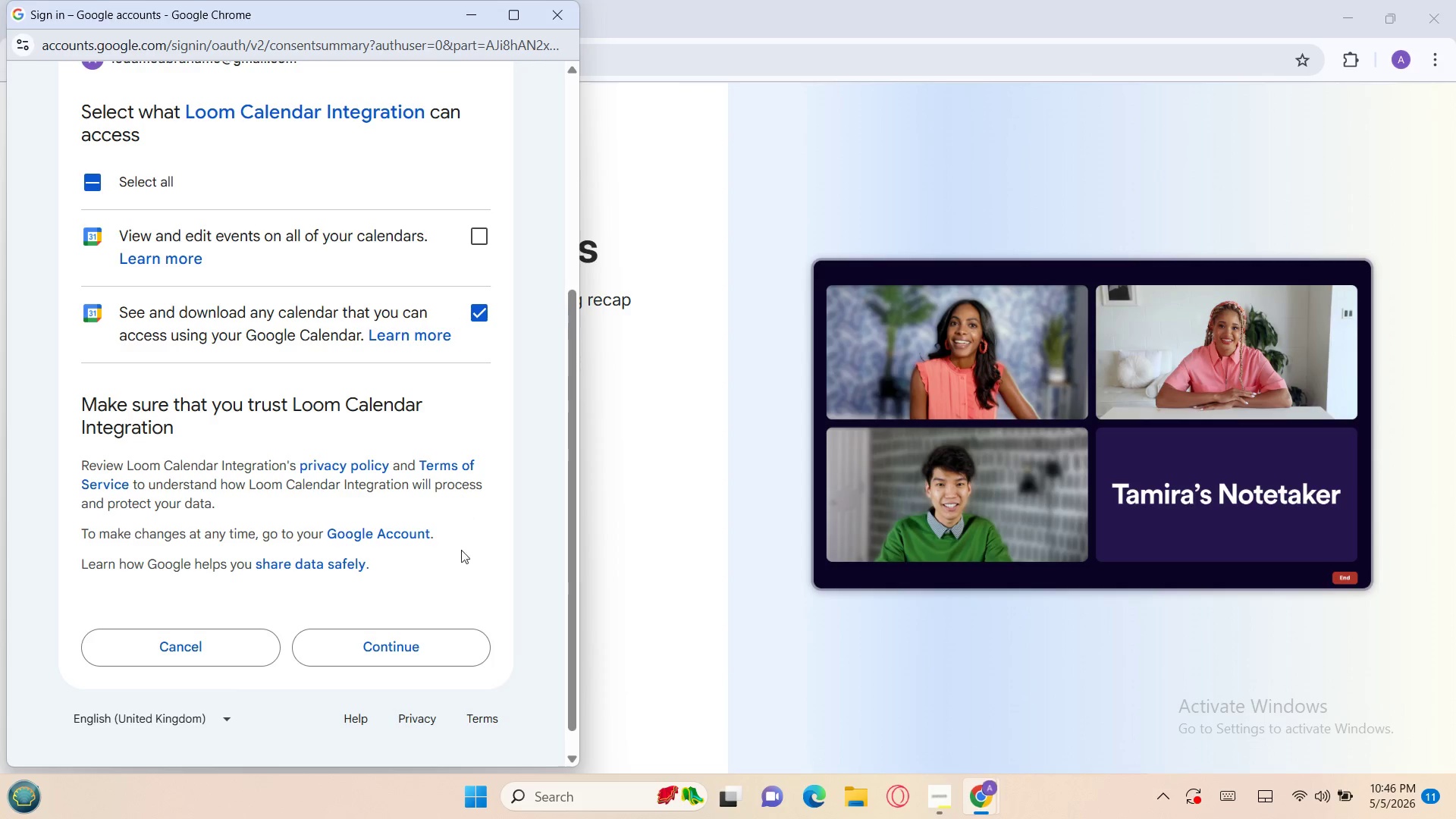 
left_click([447, 635])
 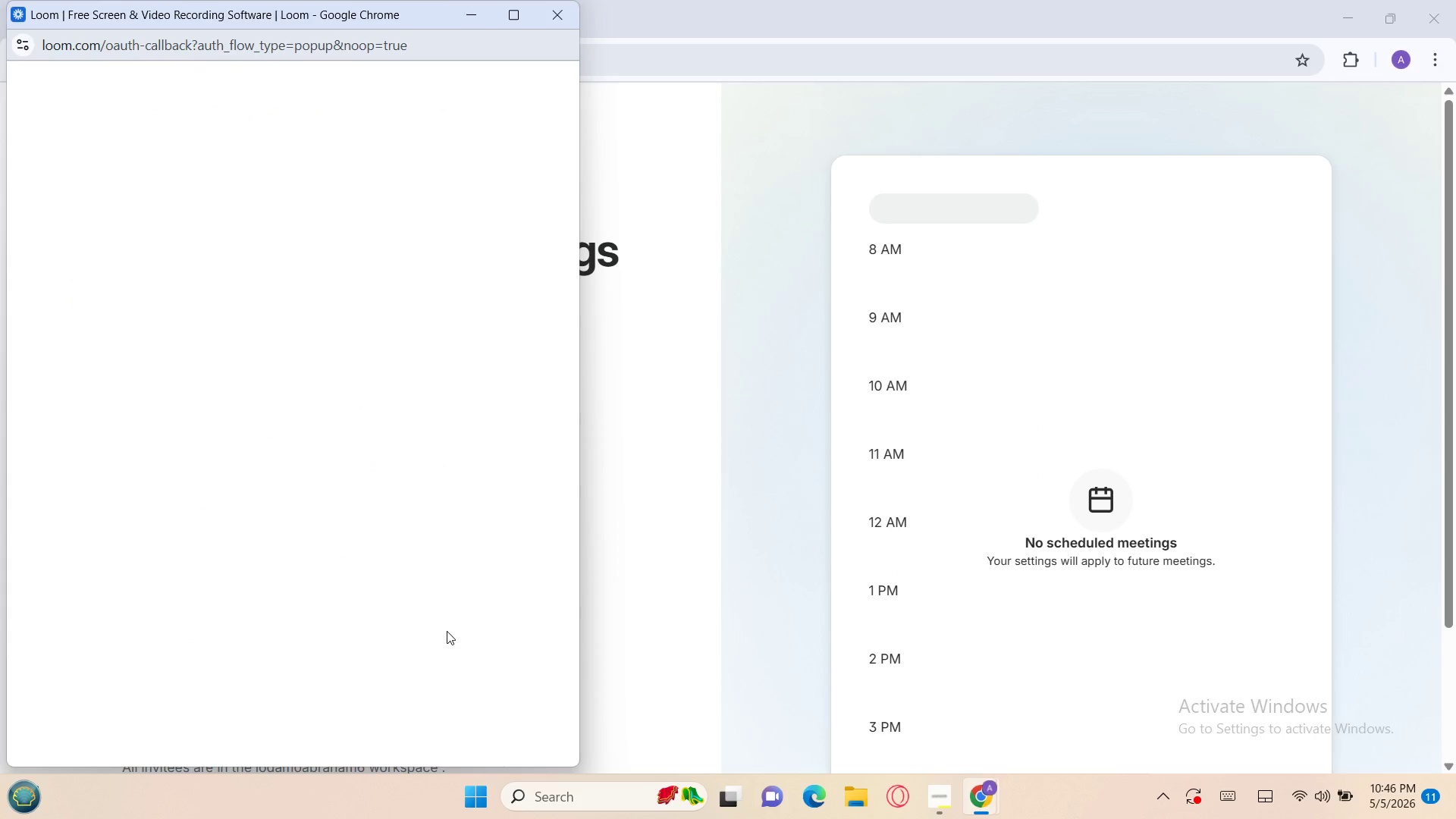 
wait(10.67)
 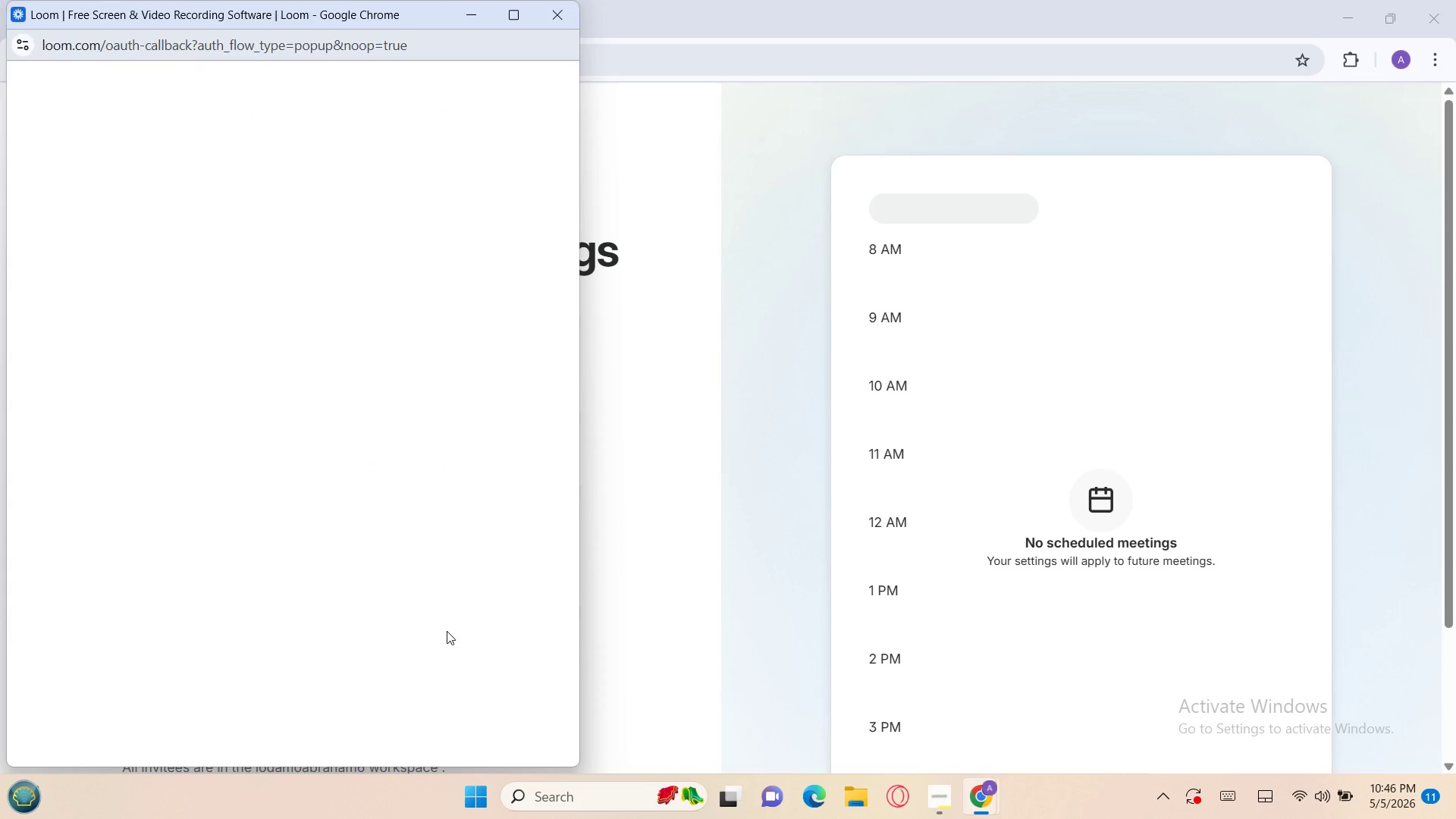 
left_click([176, 685])
 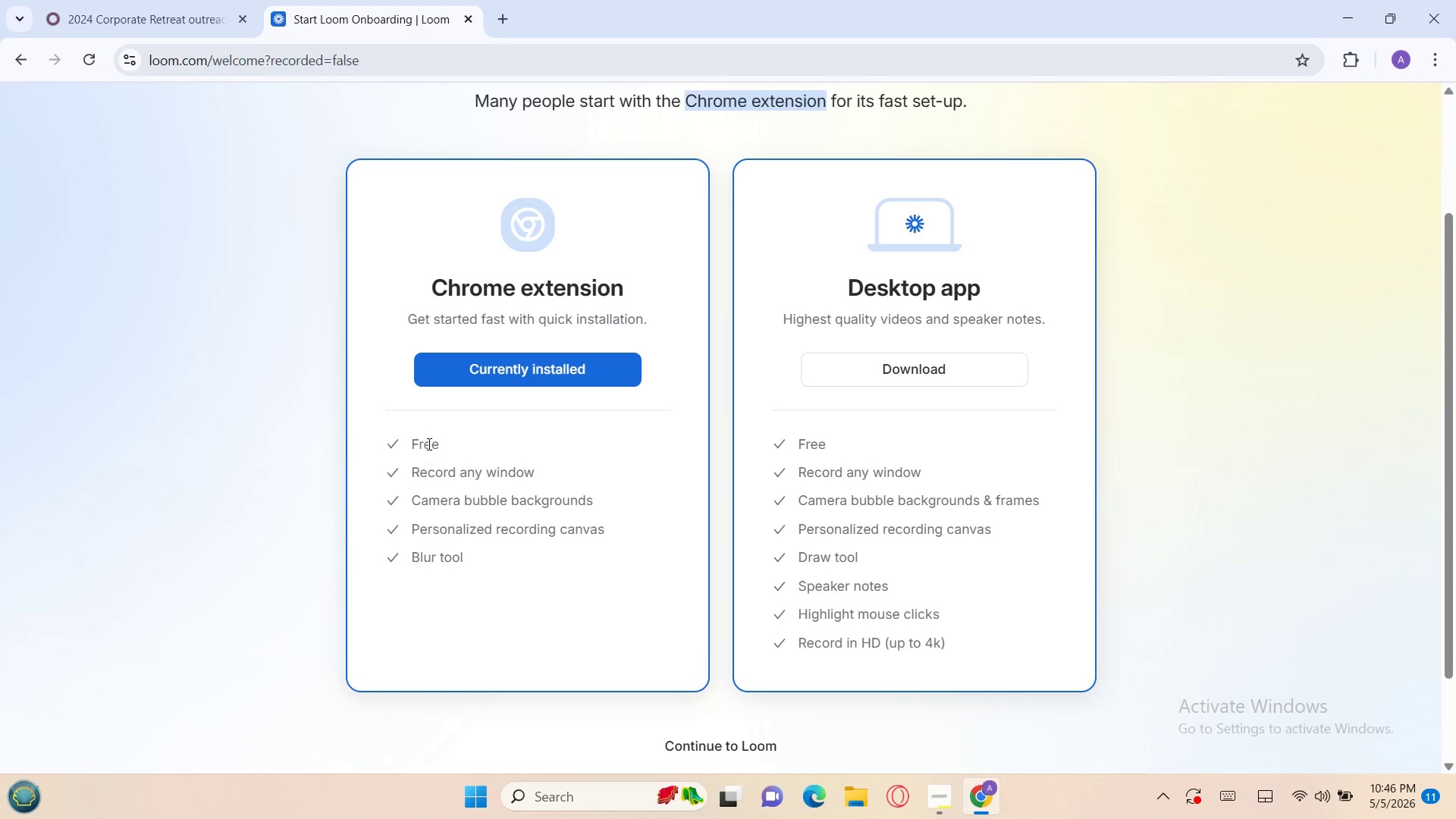 
wait(7.02)
 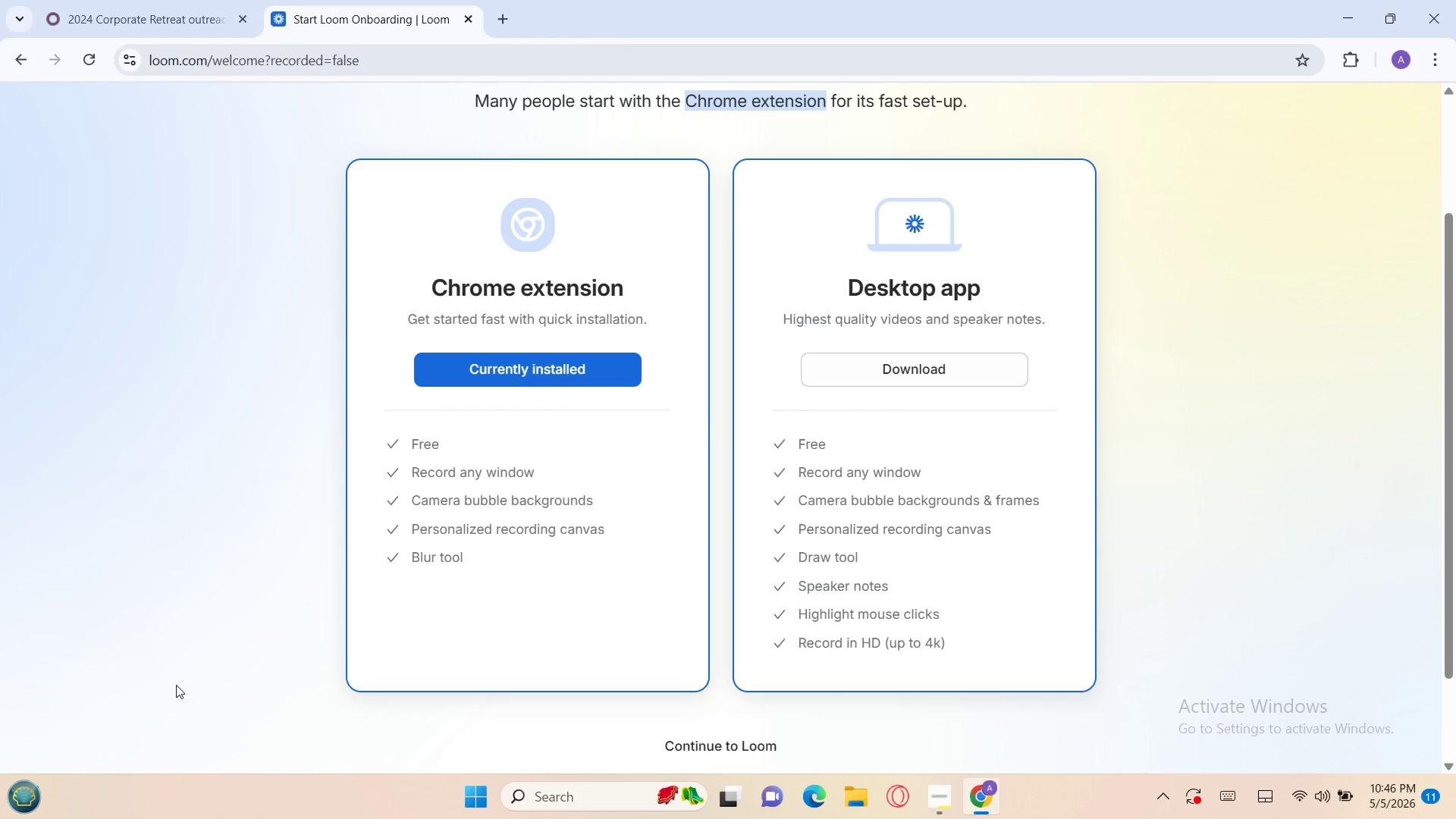 
left_click([532, 378])
 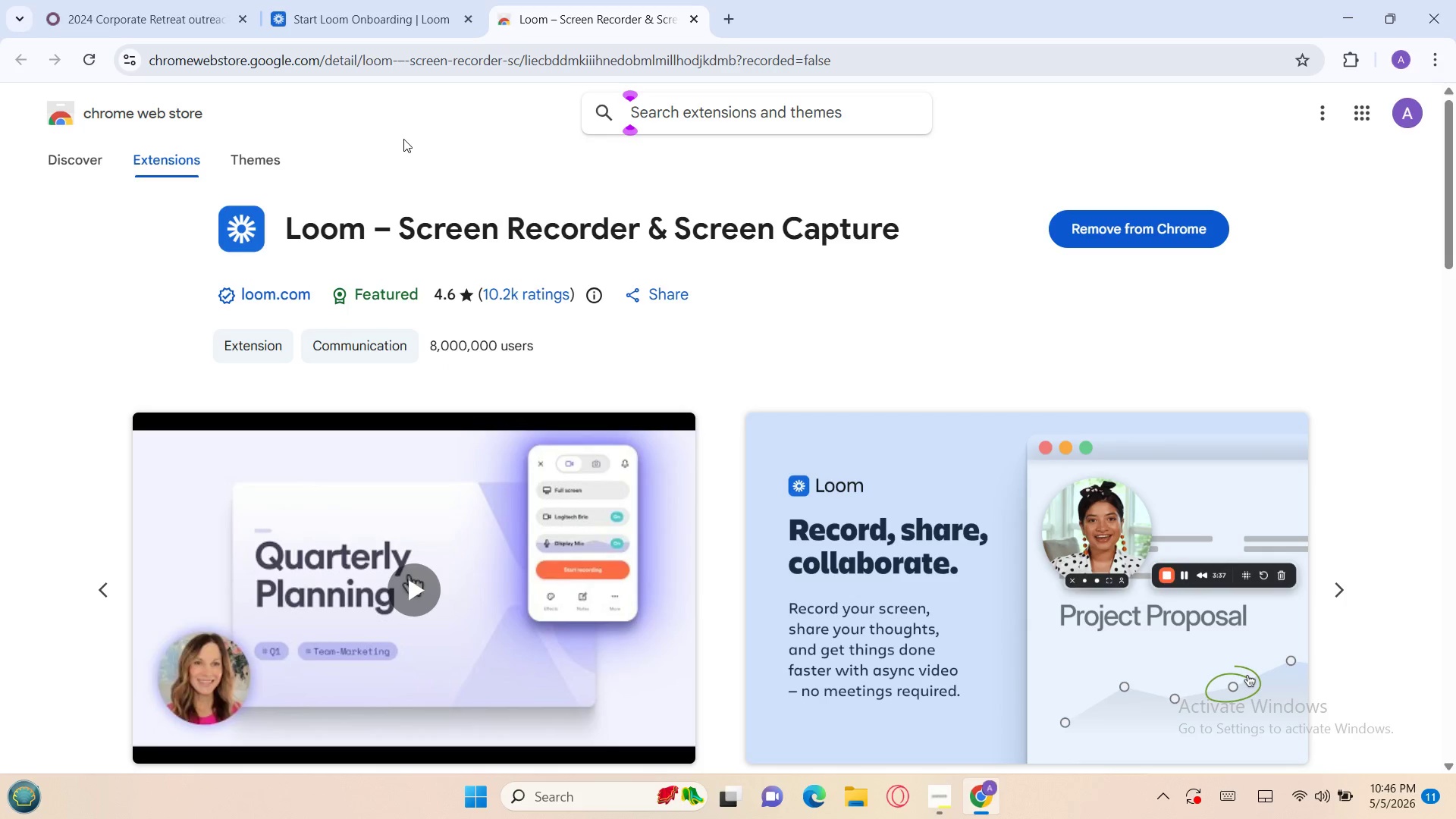 
wait(15.28)
 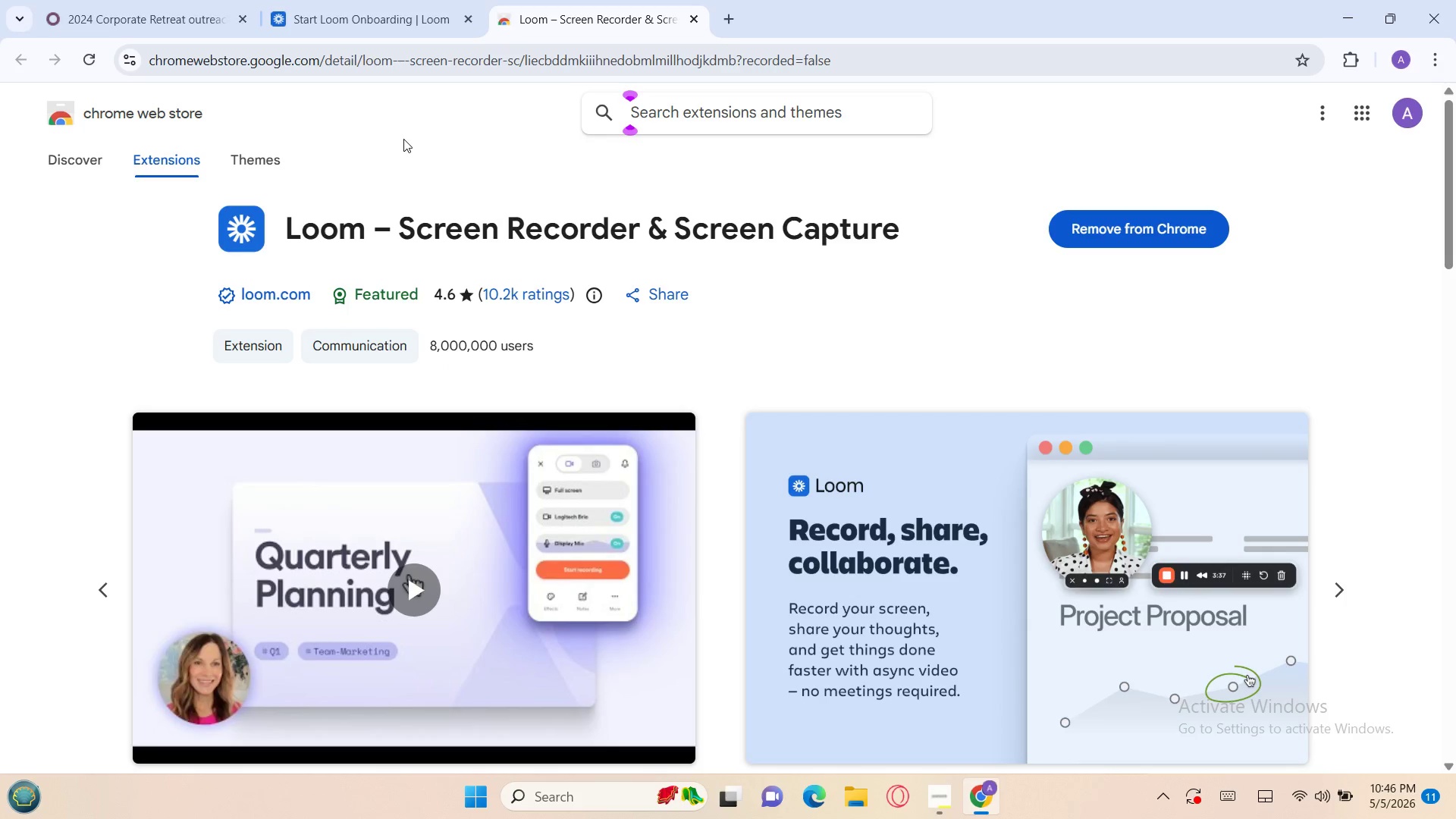 
left_click([401, 31])
 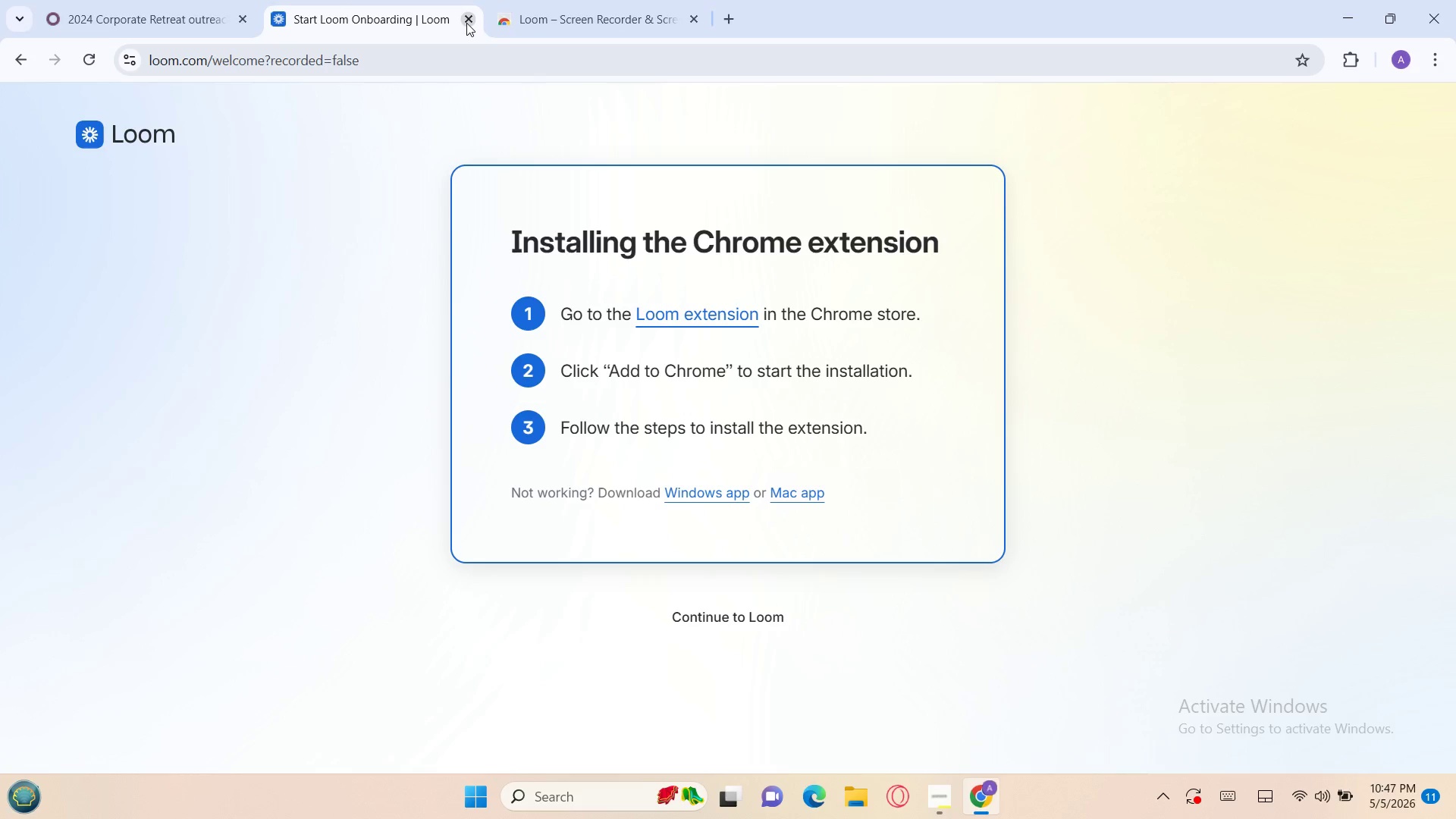 
left_click([466, 23])
 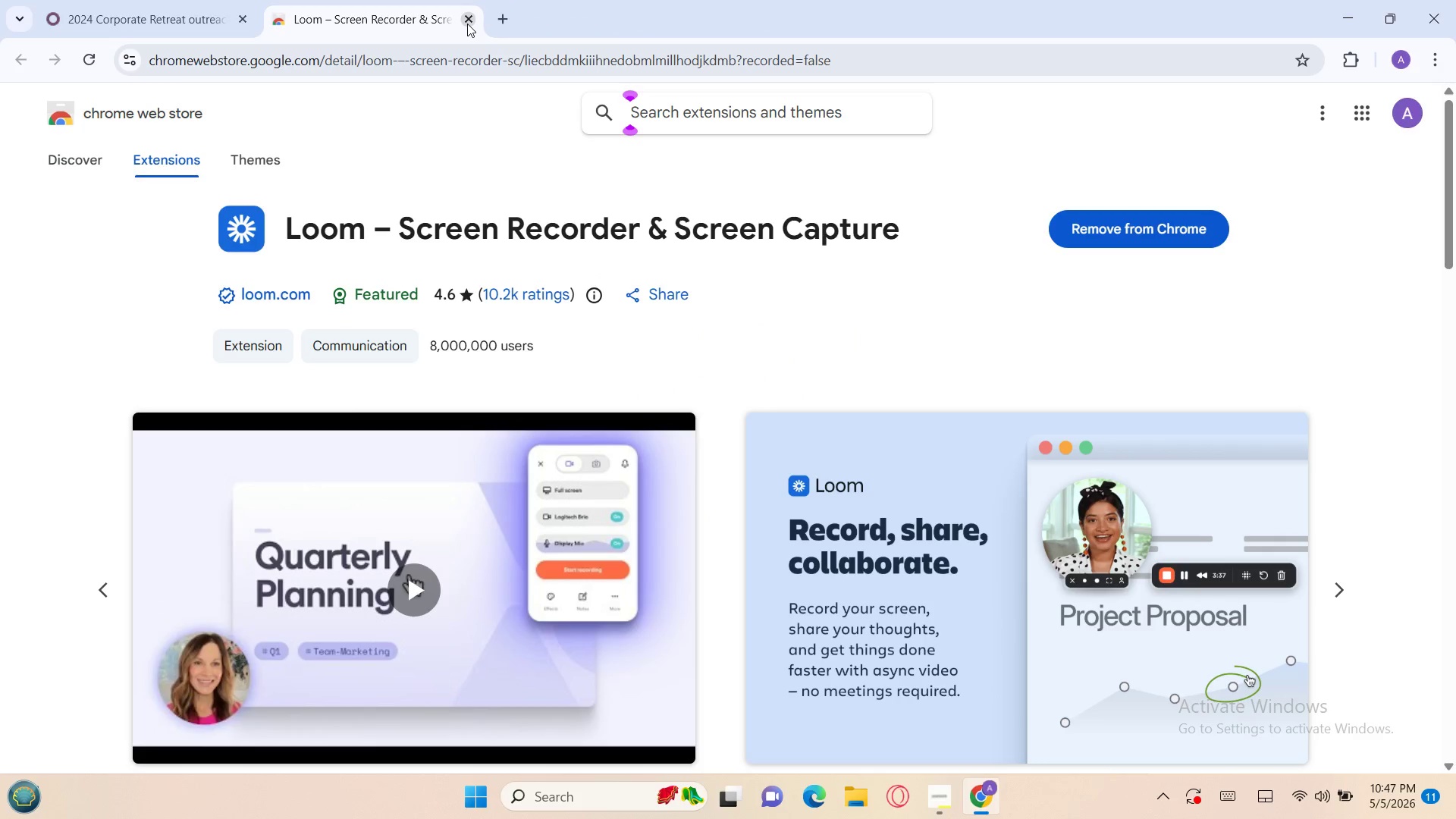 
left_click([467, 24])
 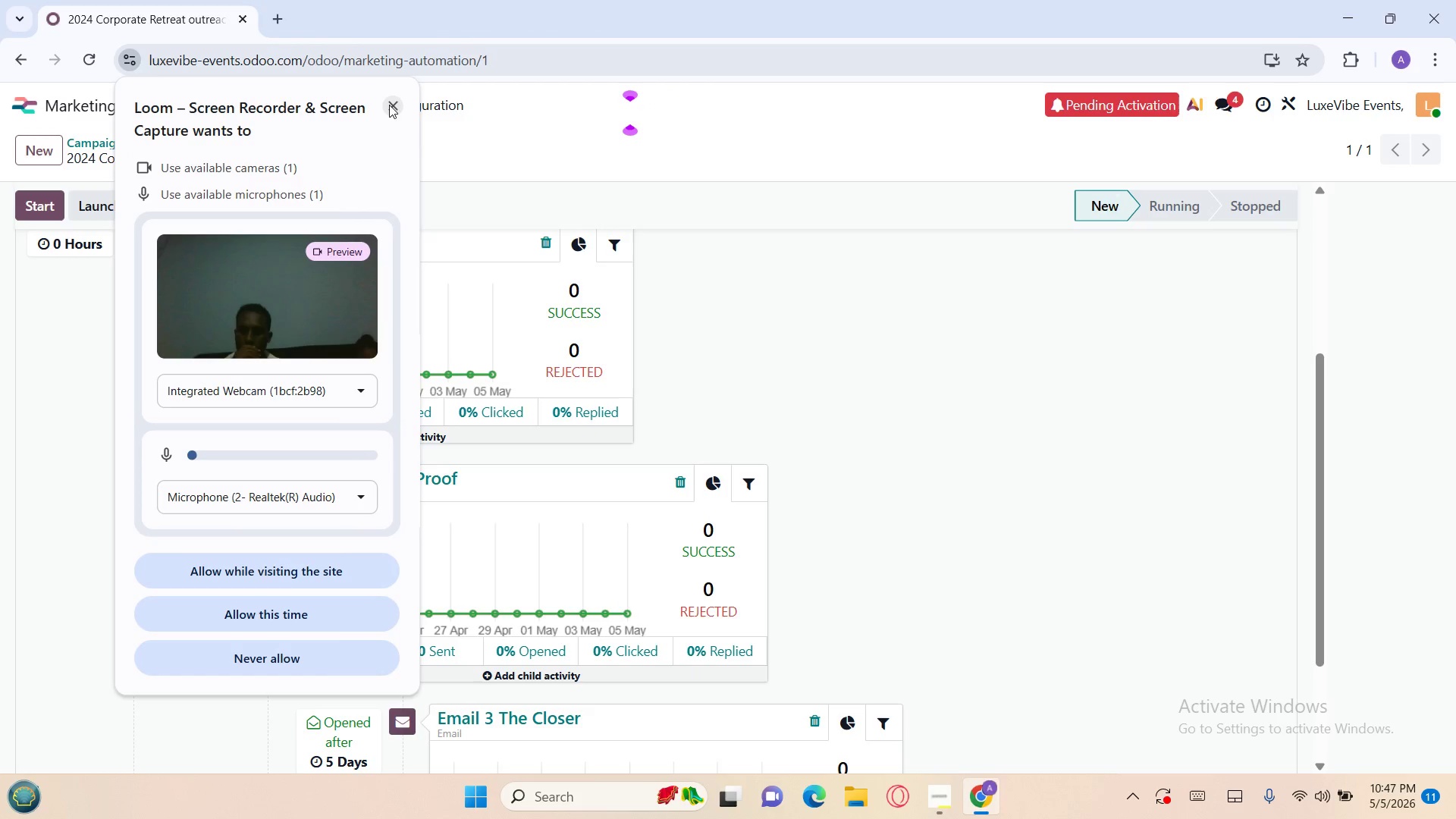 
left_click([392, 106])
 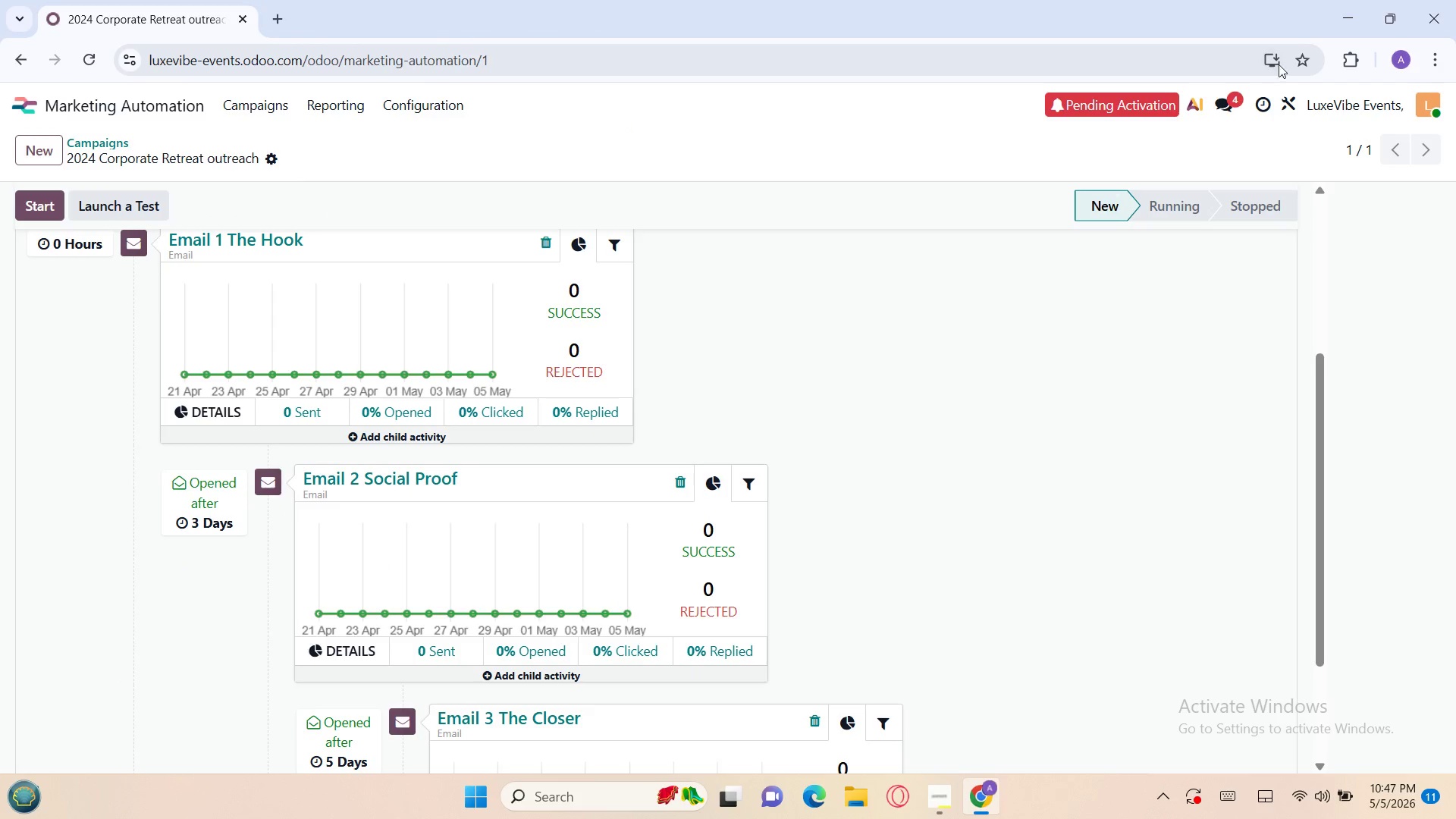 
left_click([1345, 57])
 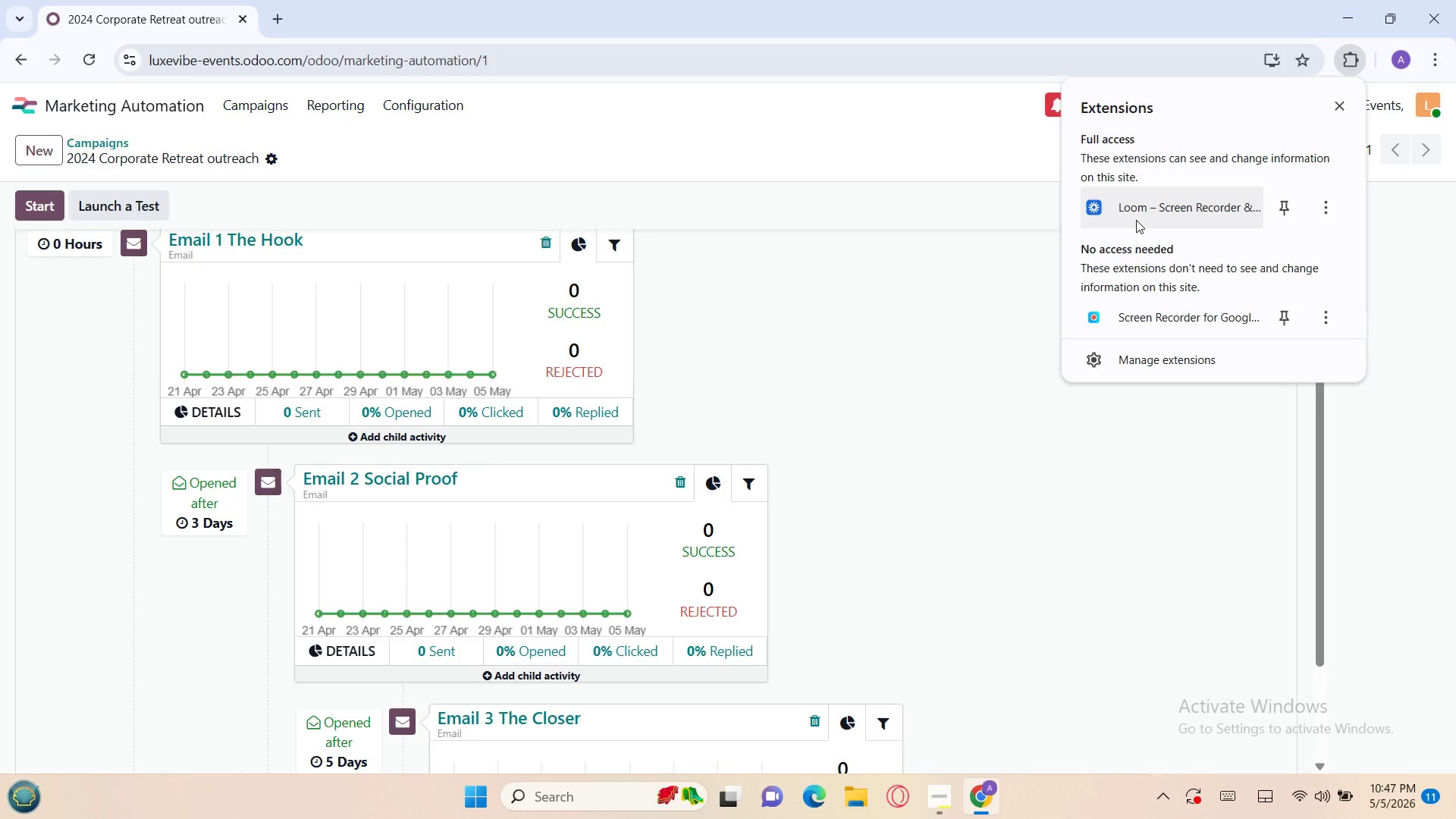 
left_click([1131, 220])
 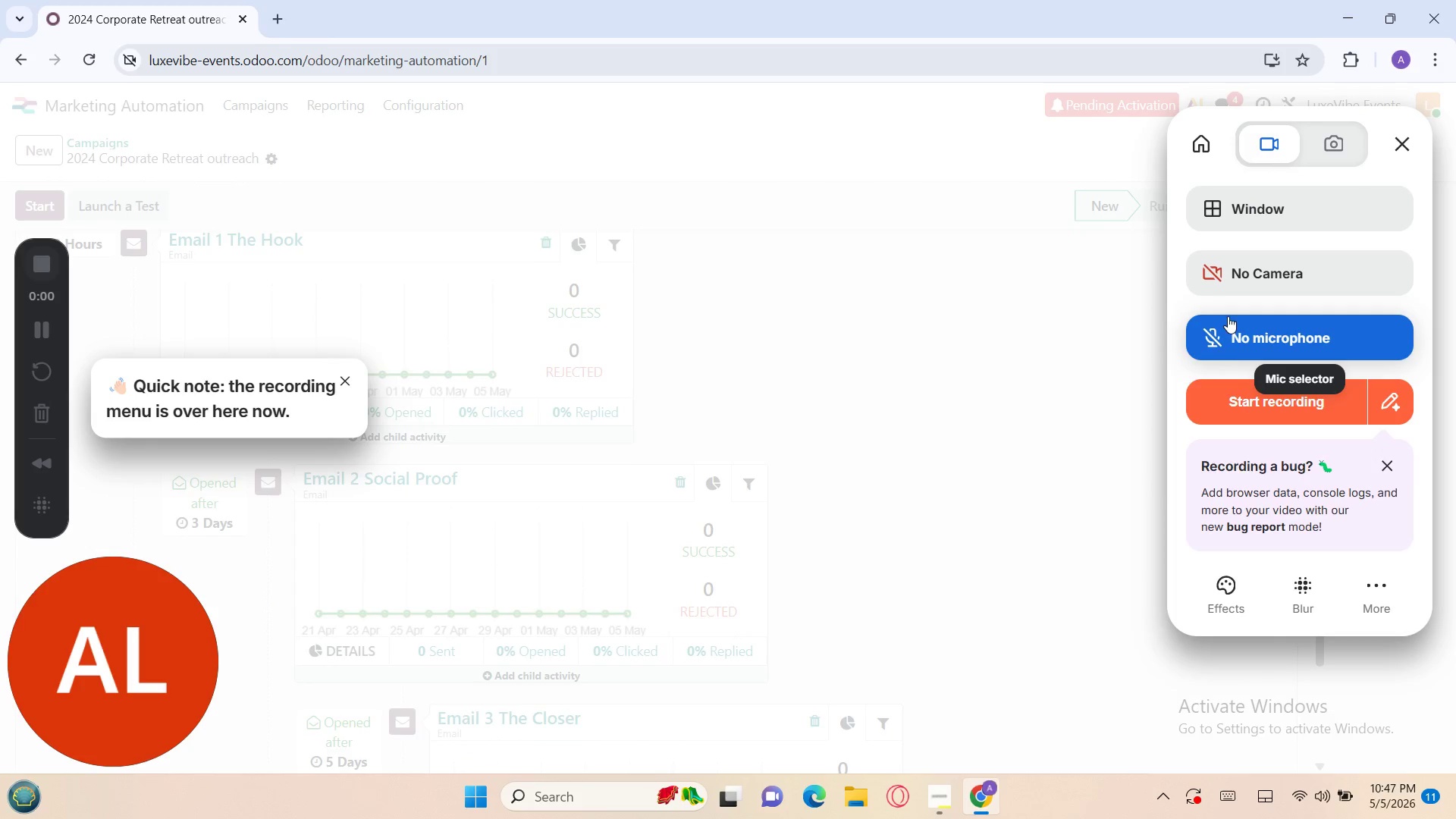 
wait(6.25)
 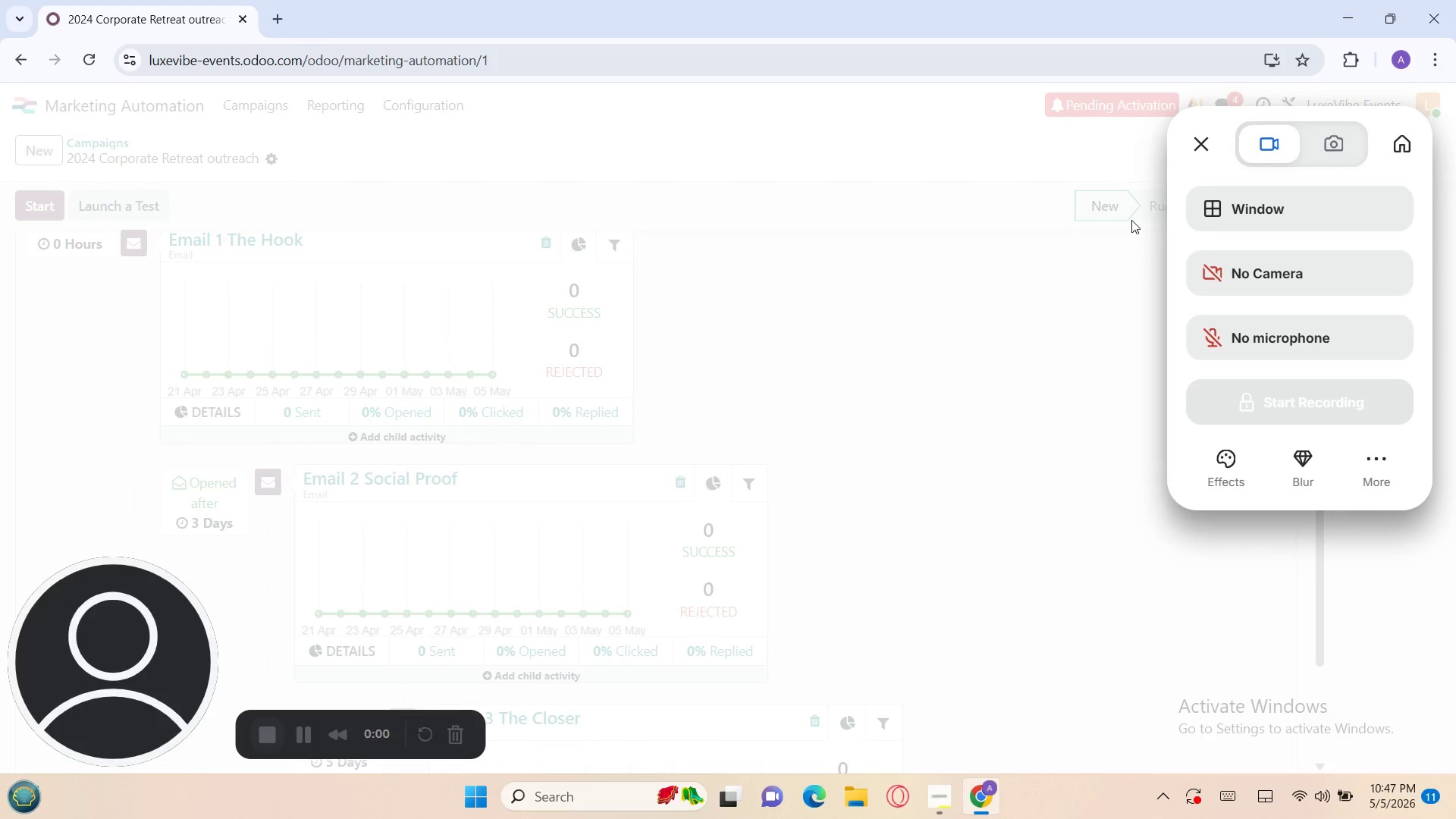 
left_click([1247, 385])
 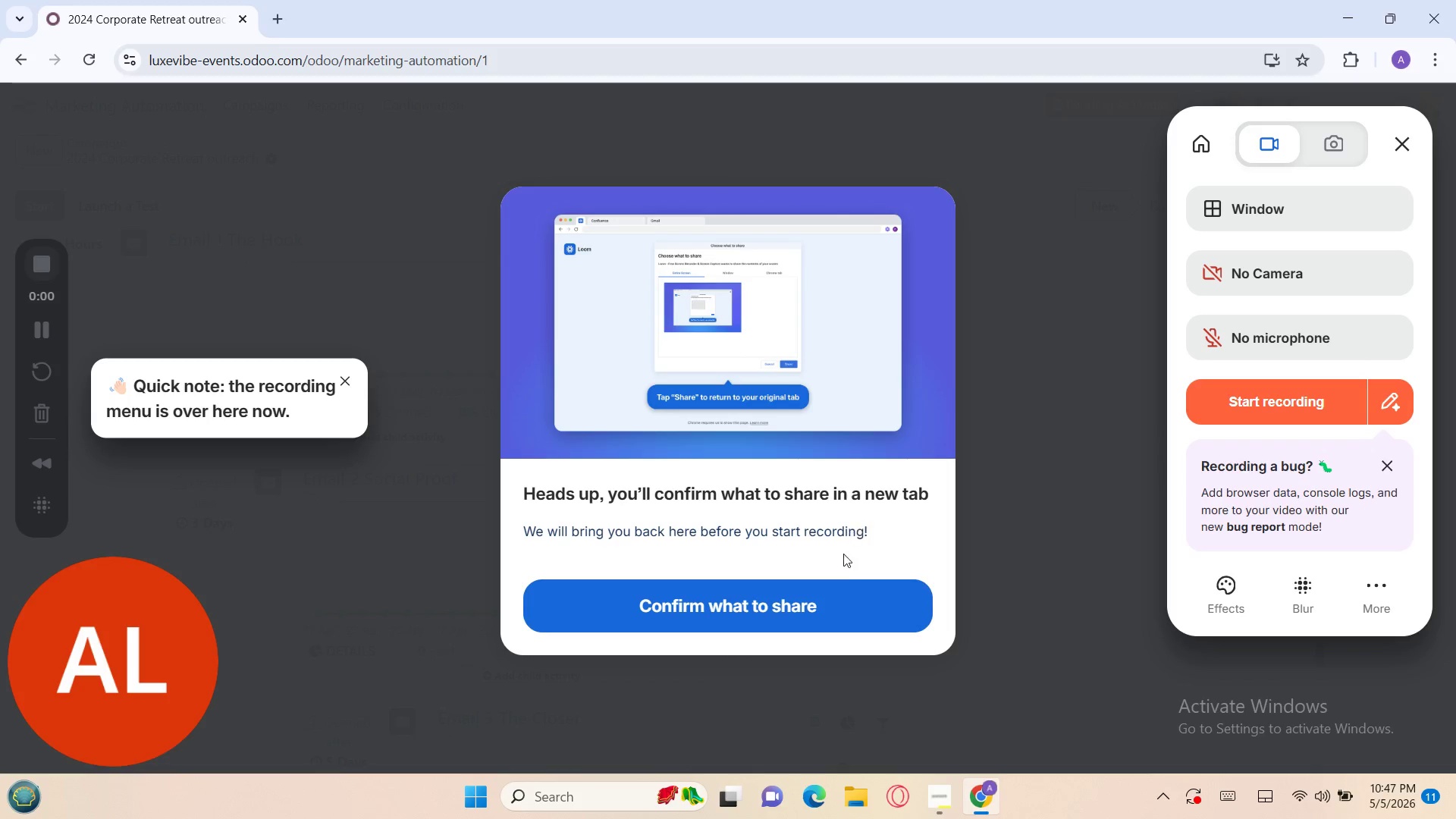 
left_click([808, 601])
 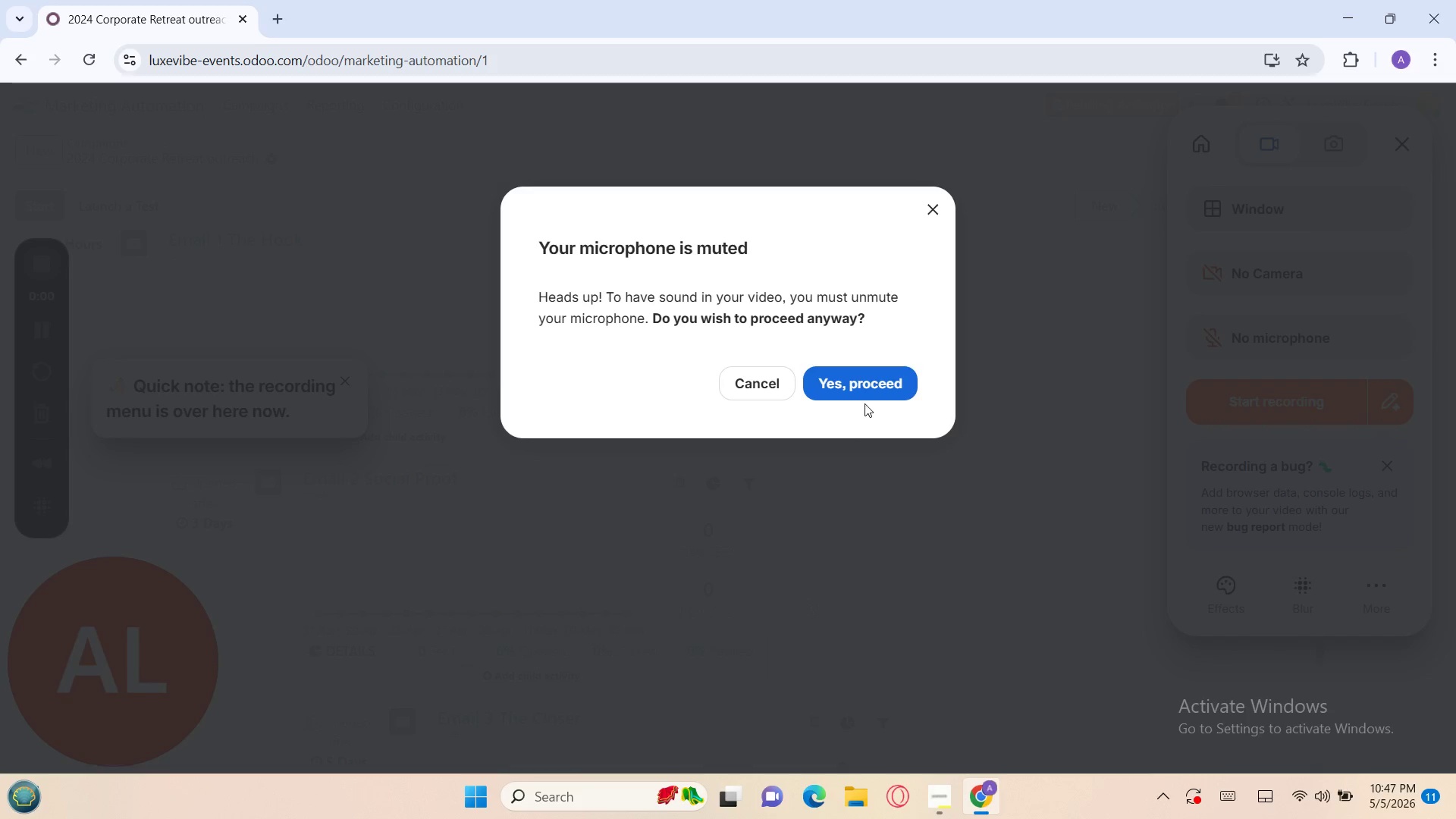 
left_click([852, 387])
 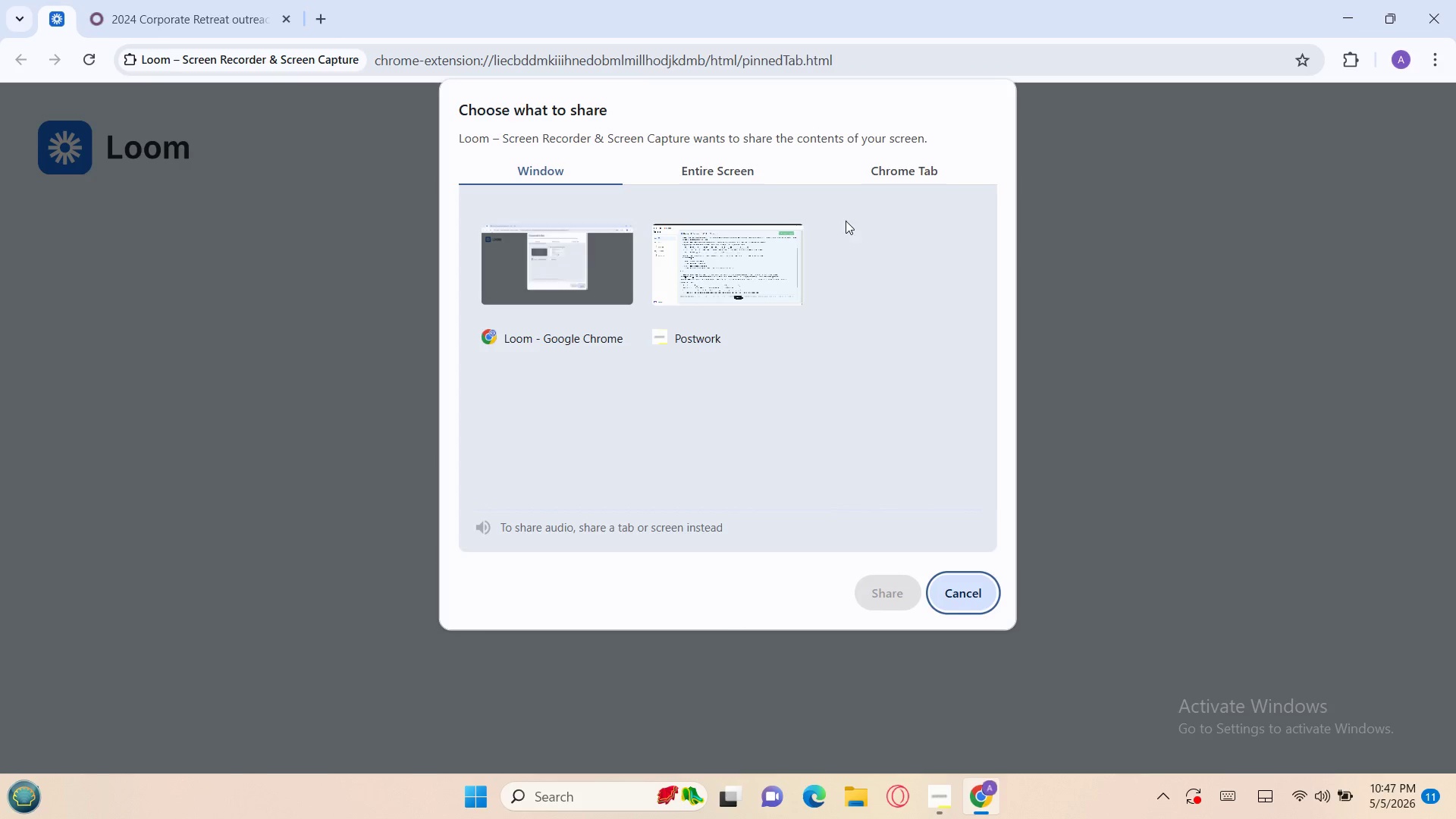 
left_click([891, 175])
 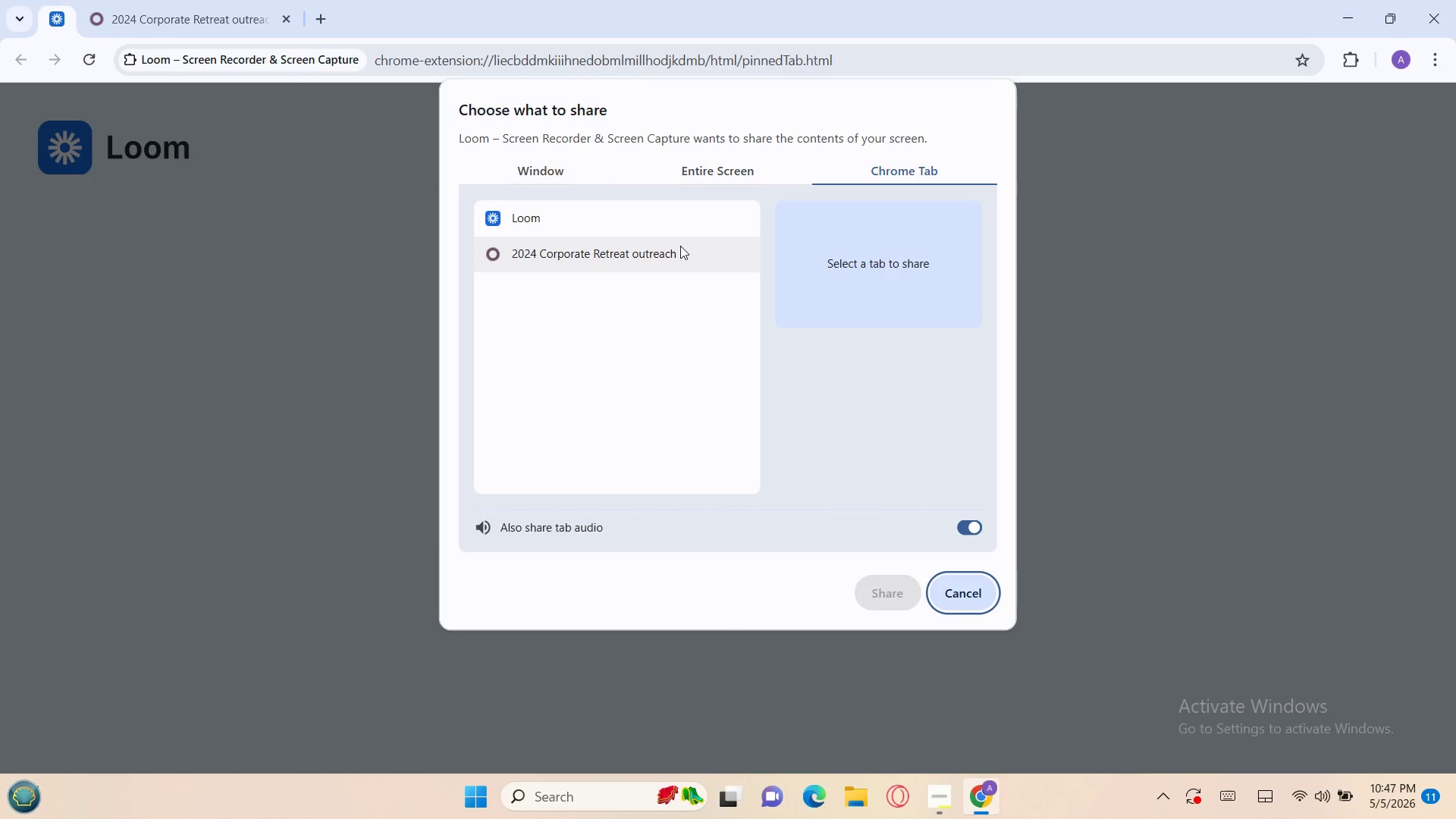 
left_click([674, 253])
 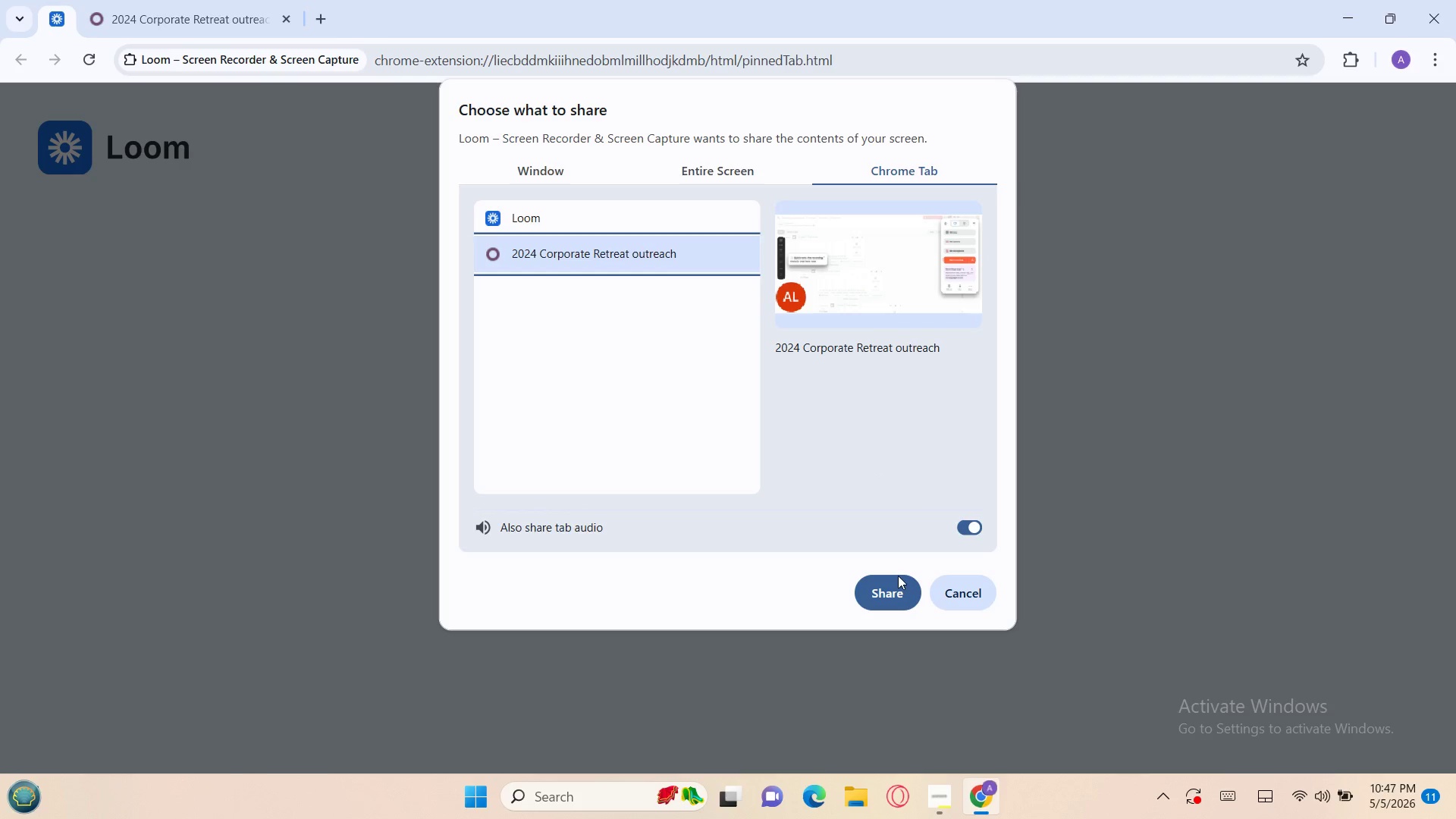 
left_click([893, 584])
 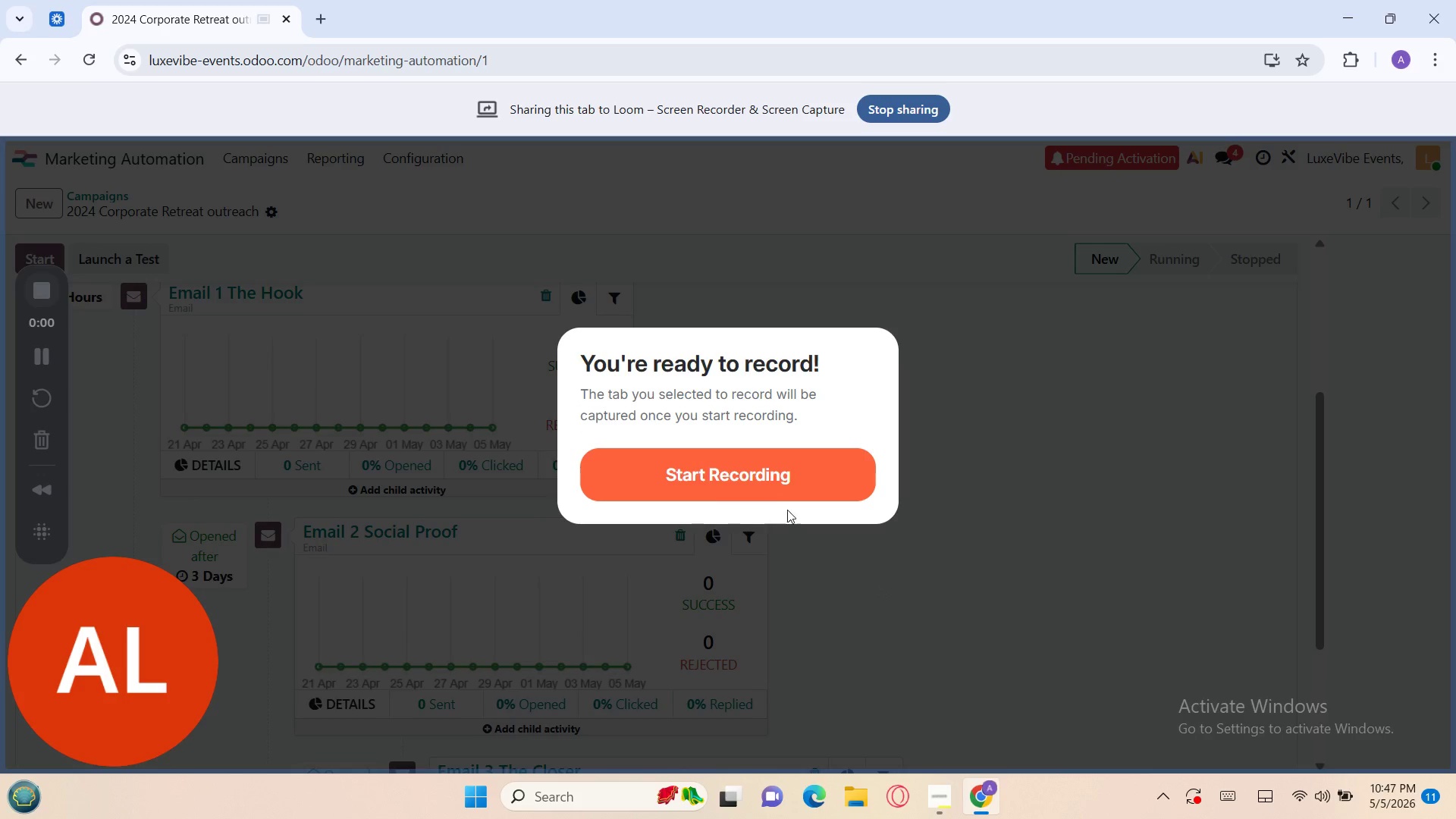 
left_click([754, 467])
 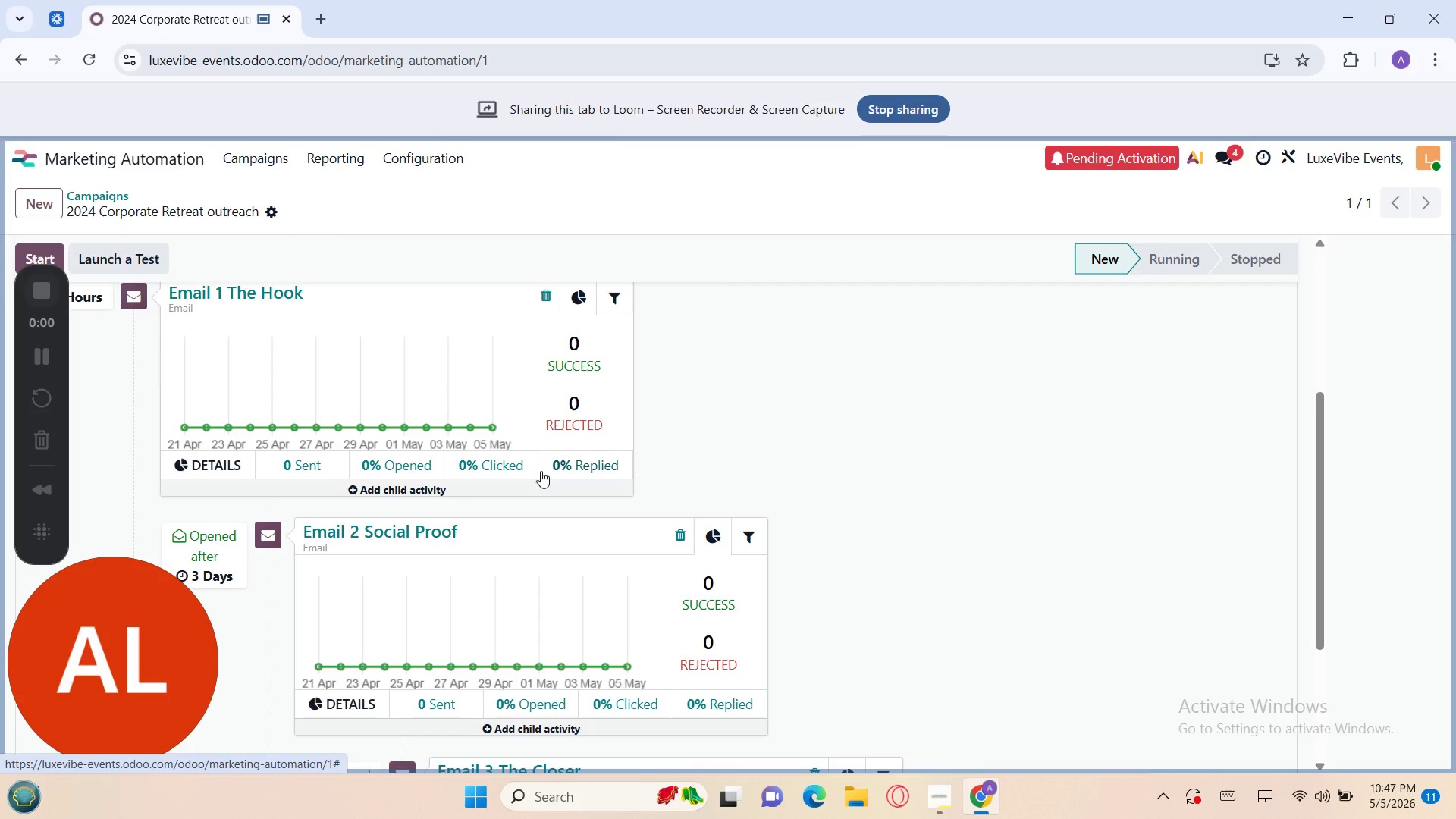 
wait(13.92)
 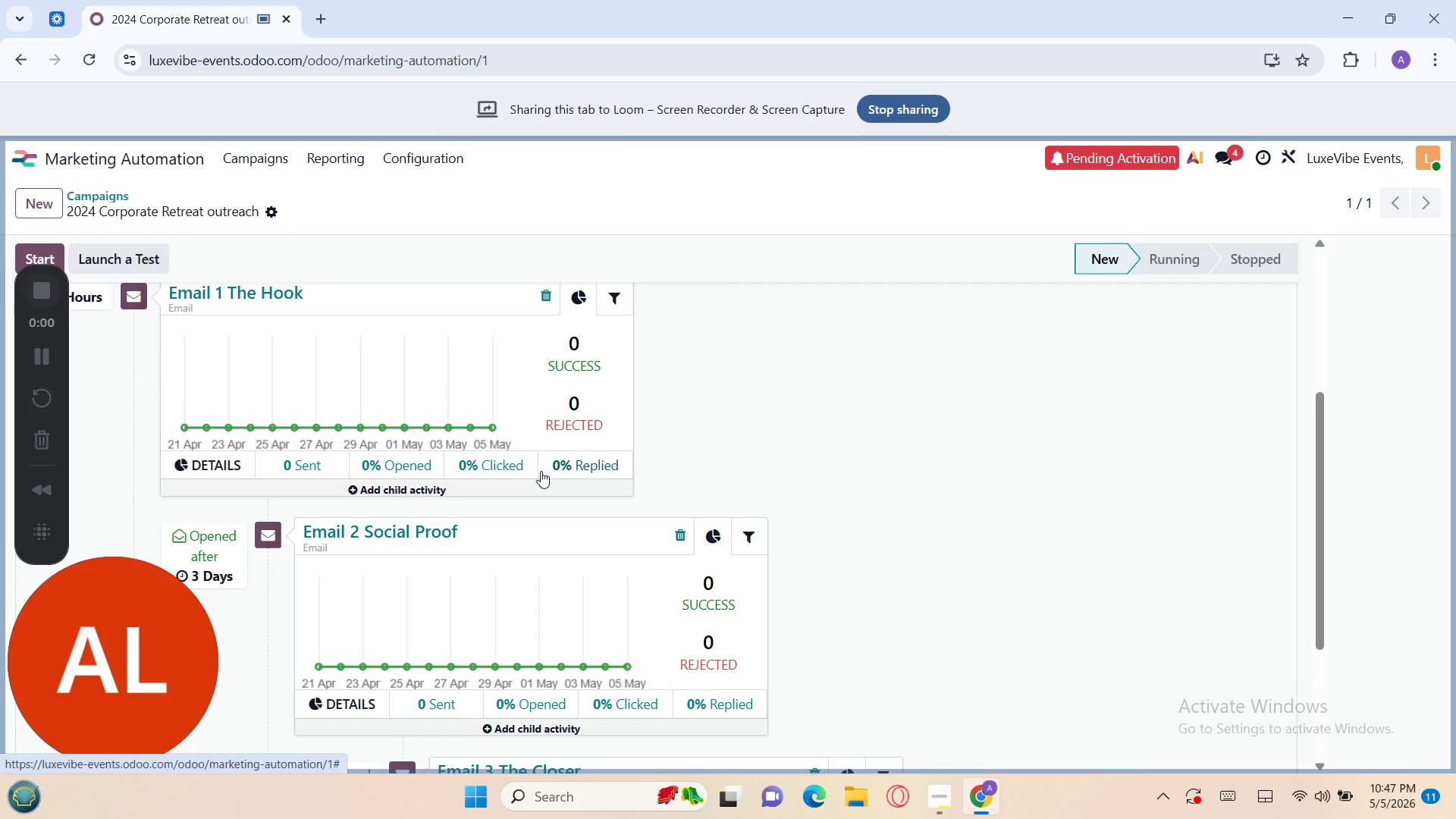 
left_click([137, 265])
 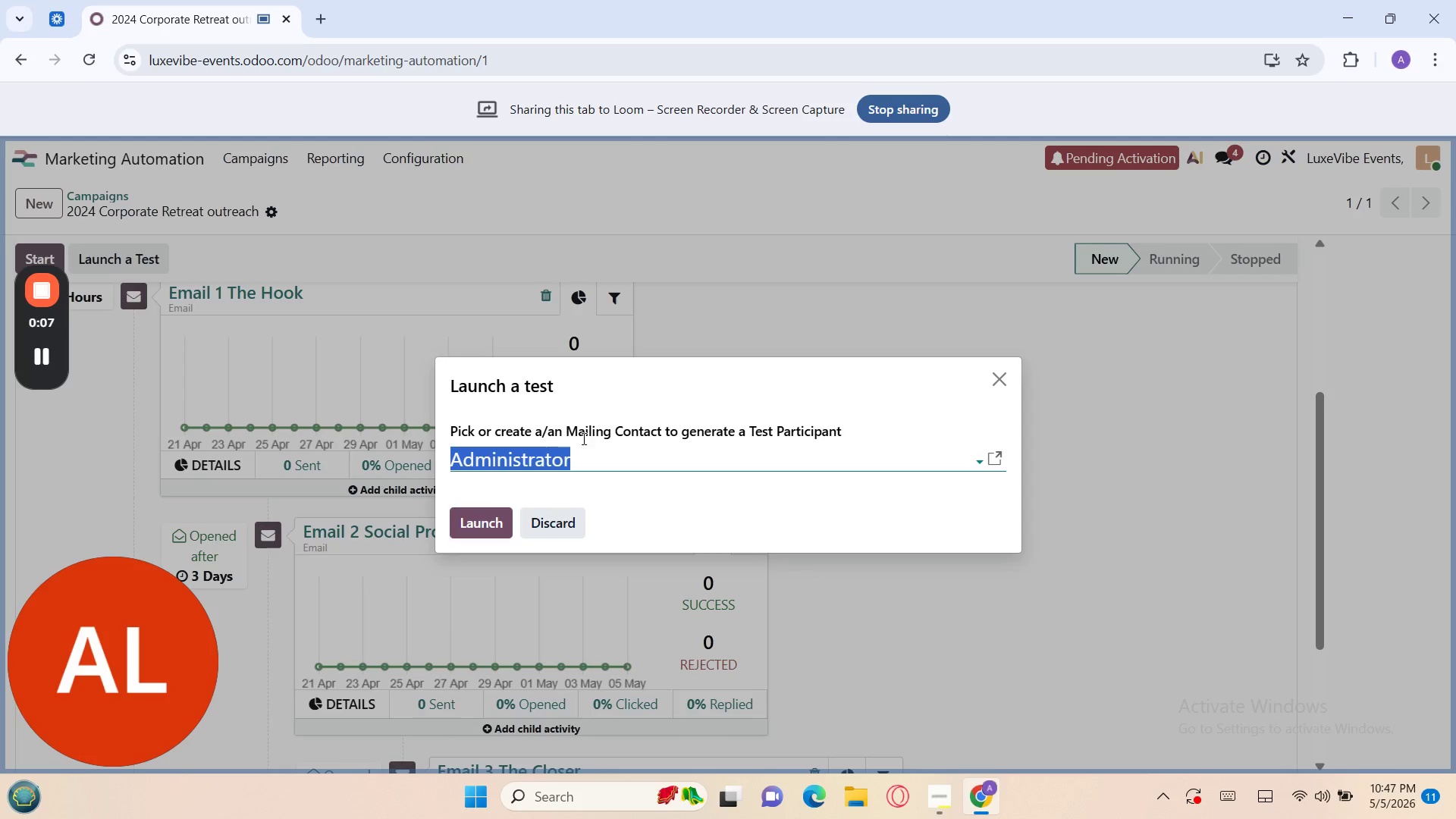 
wait(5.41)
 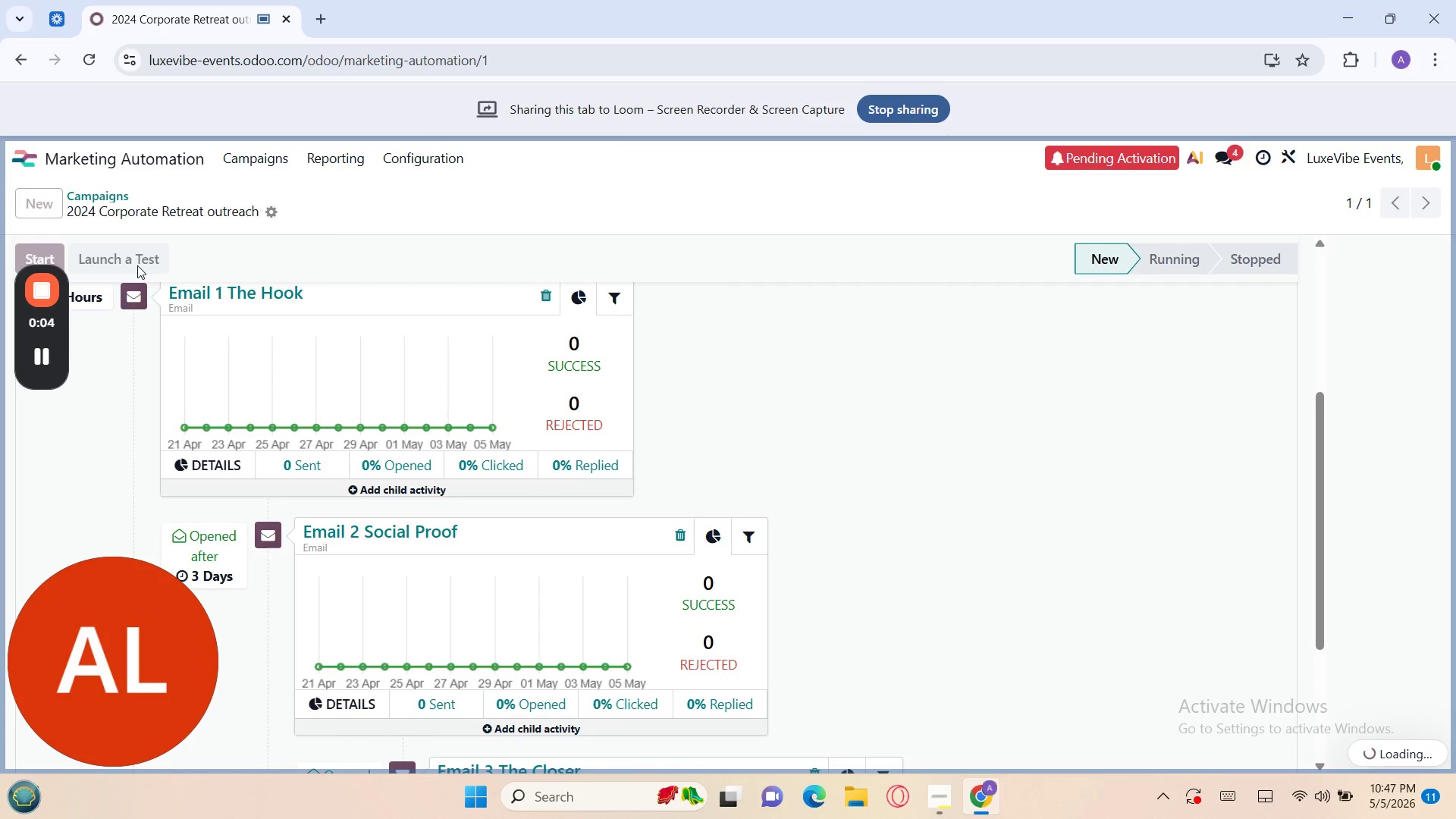 
key(Backspace)
 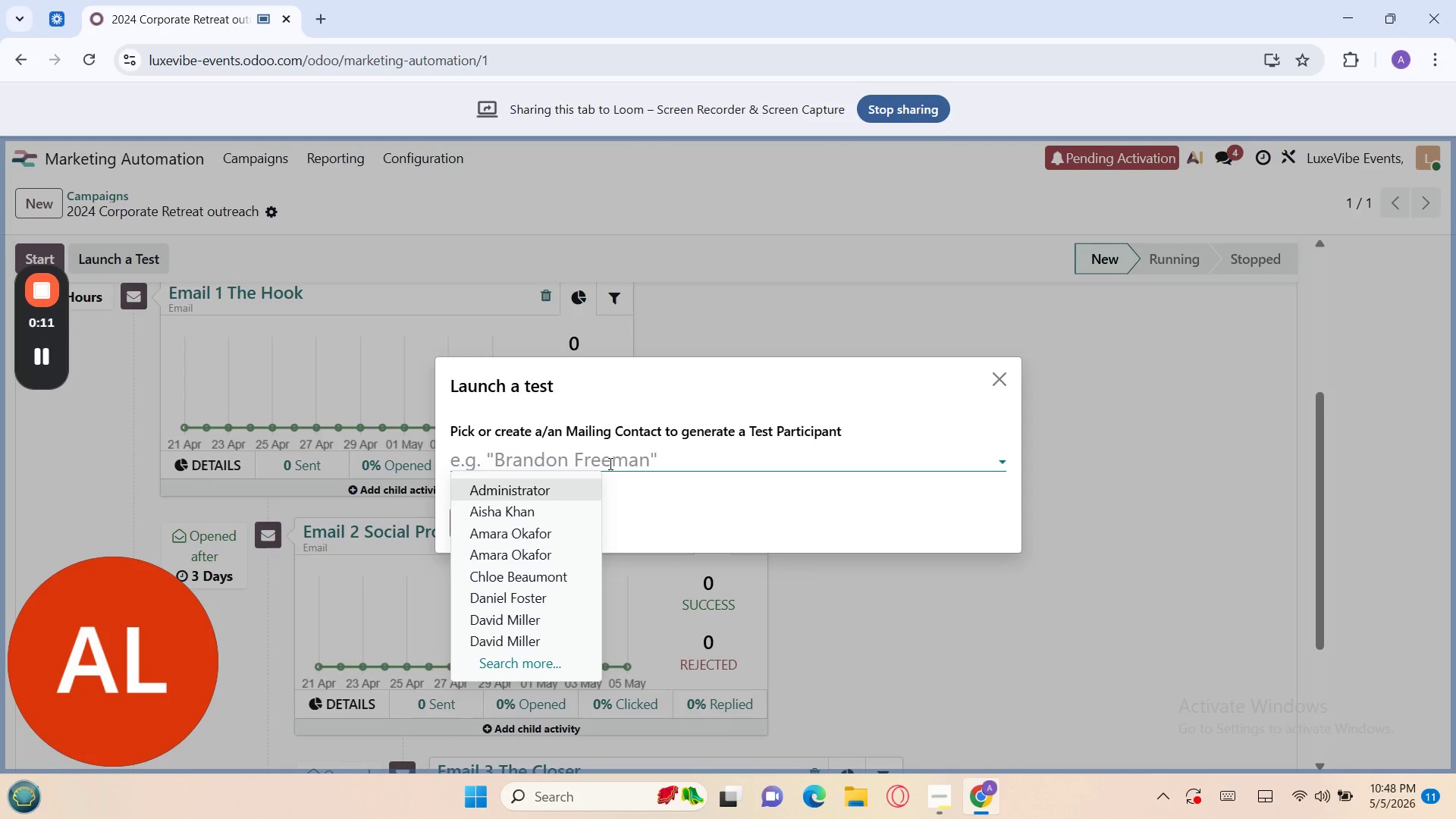 
type(2024 Corporate Retreat outreach)
 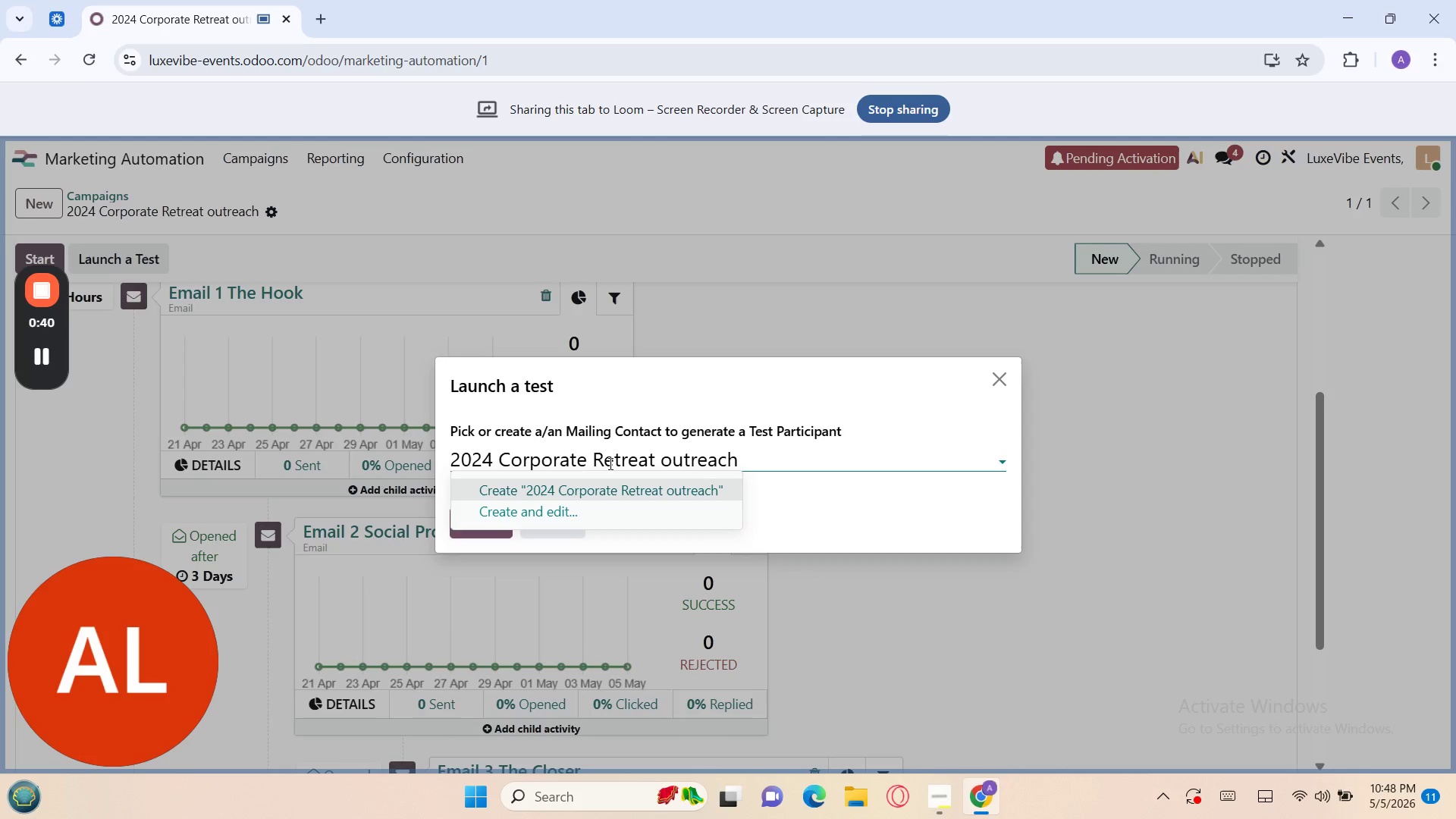 
left_click([562, 486])
 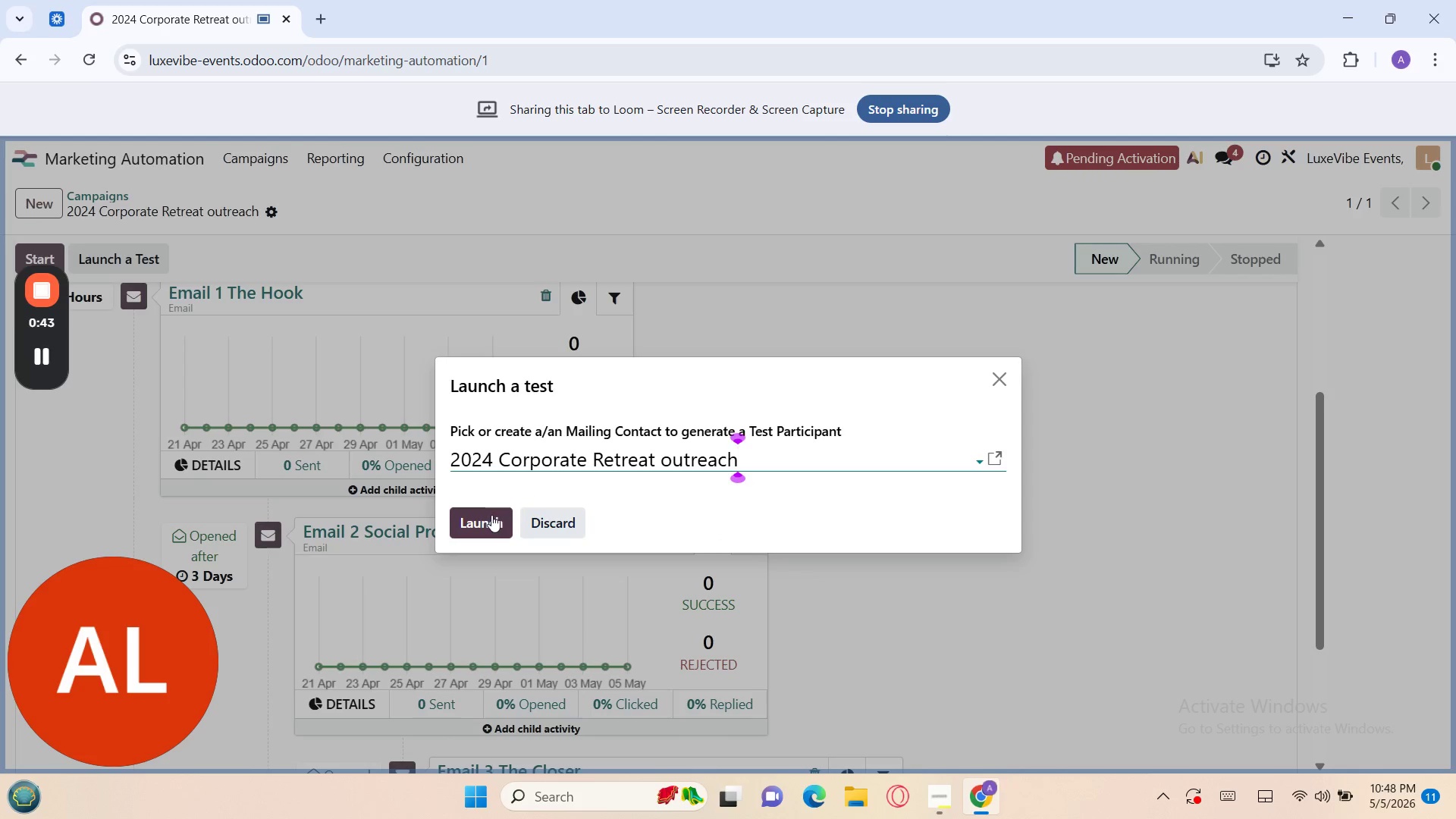 
left_click([490, 516])
 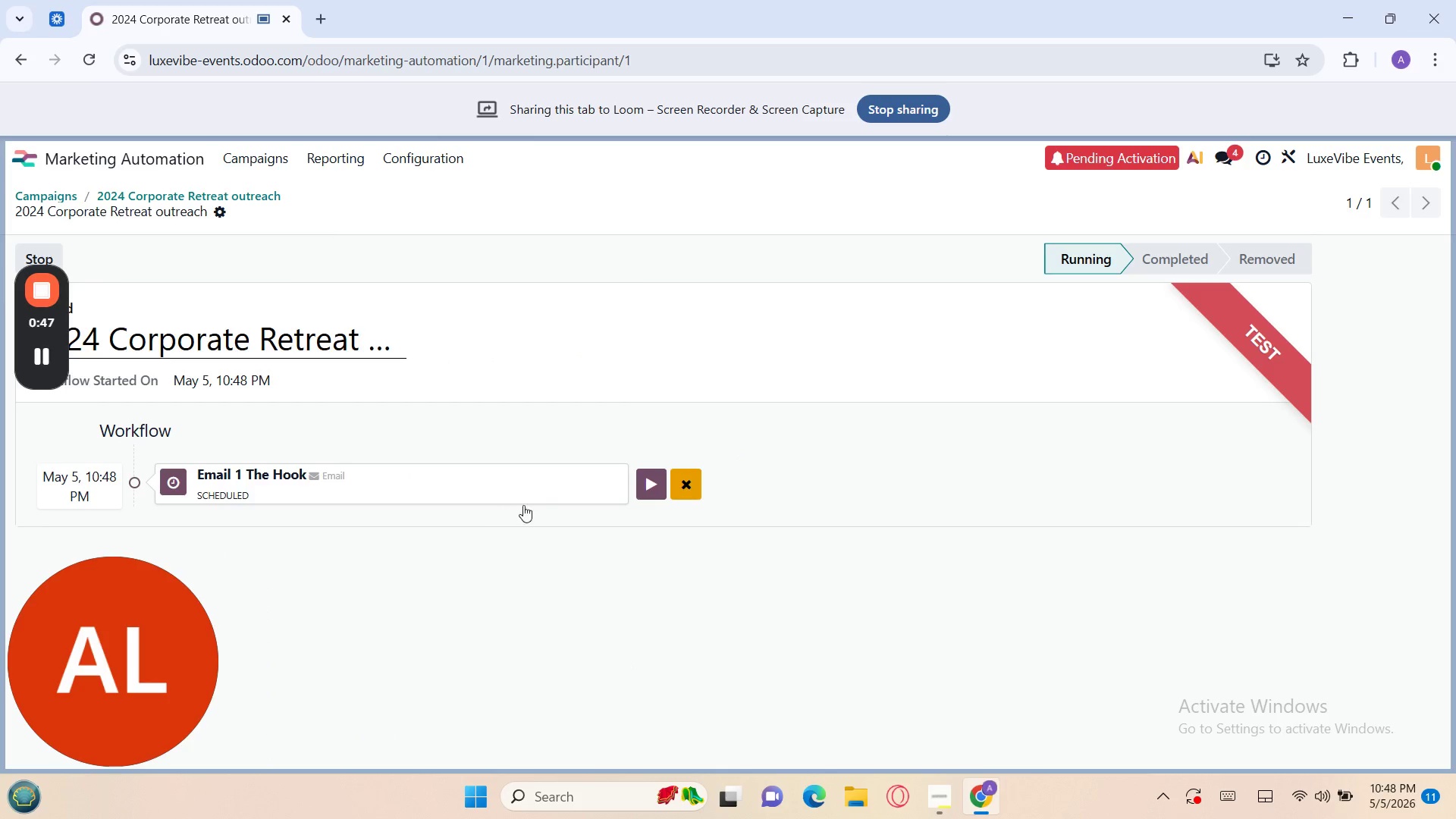 
wait(5.38)
 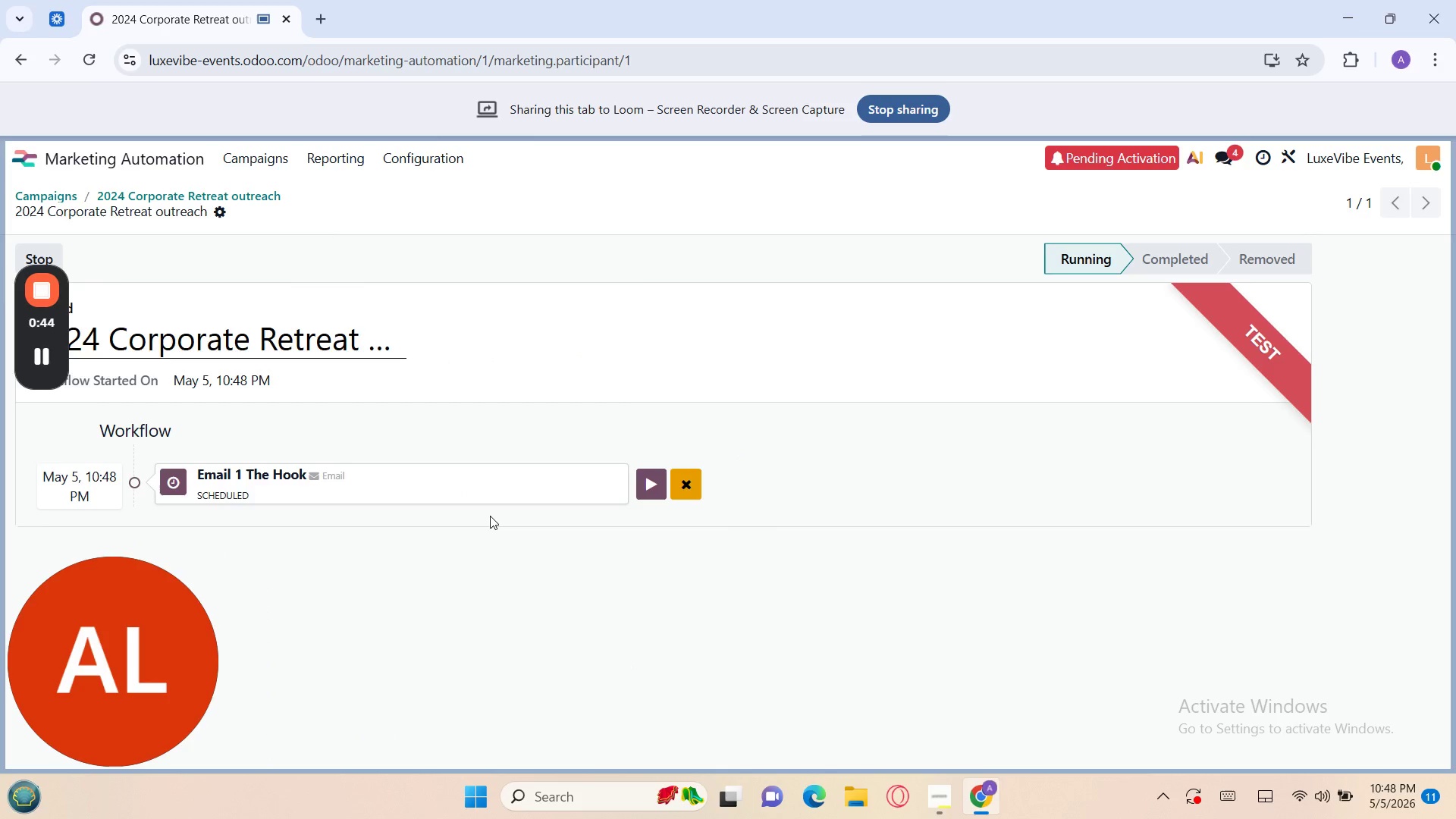 
left_click([645, 482])
 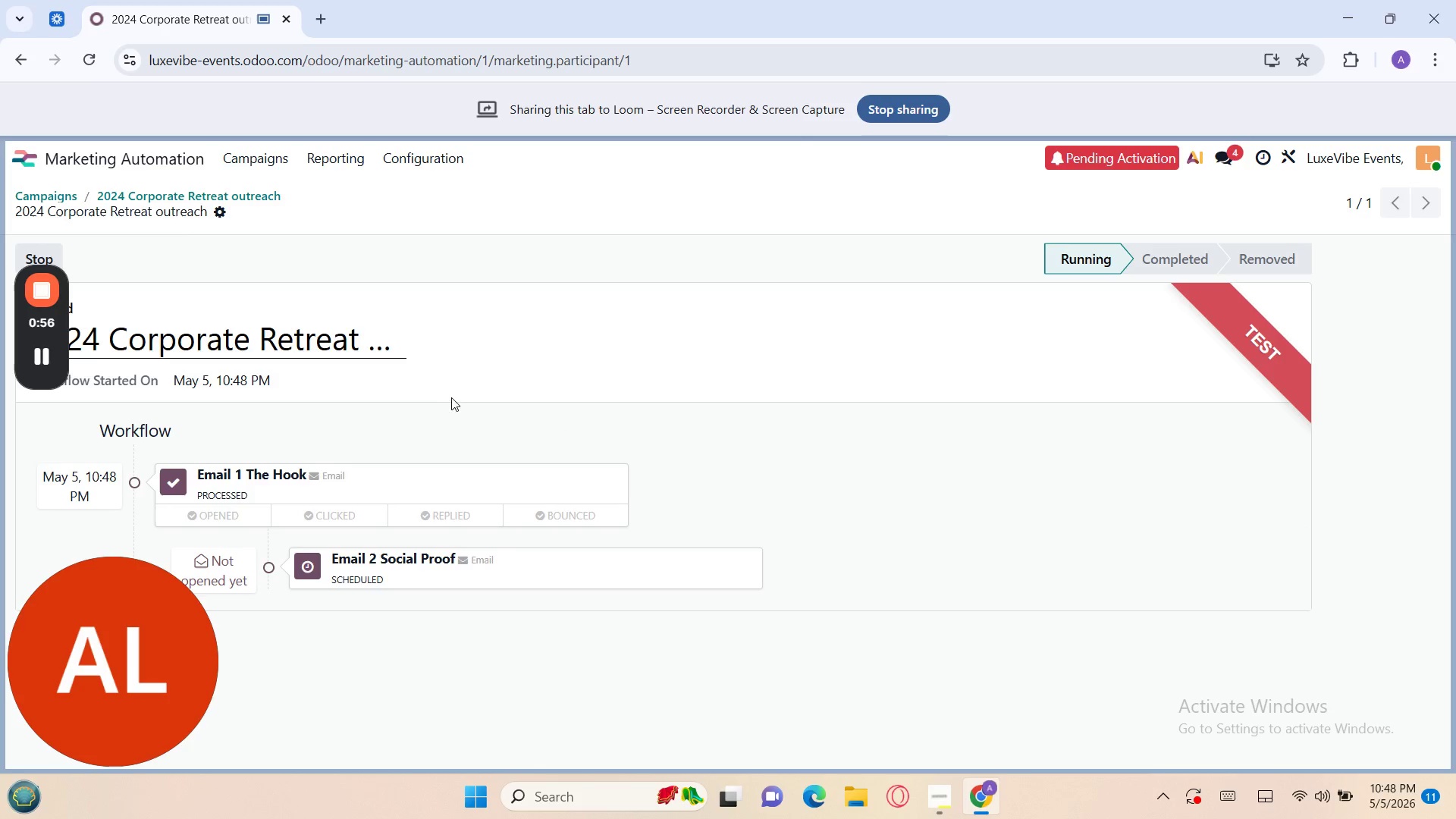 
wait(12.12)
 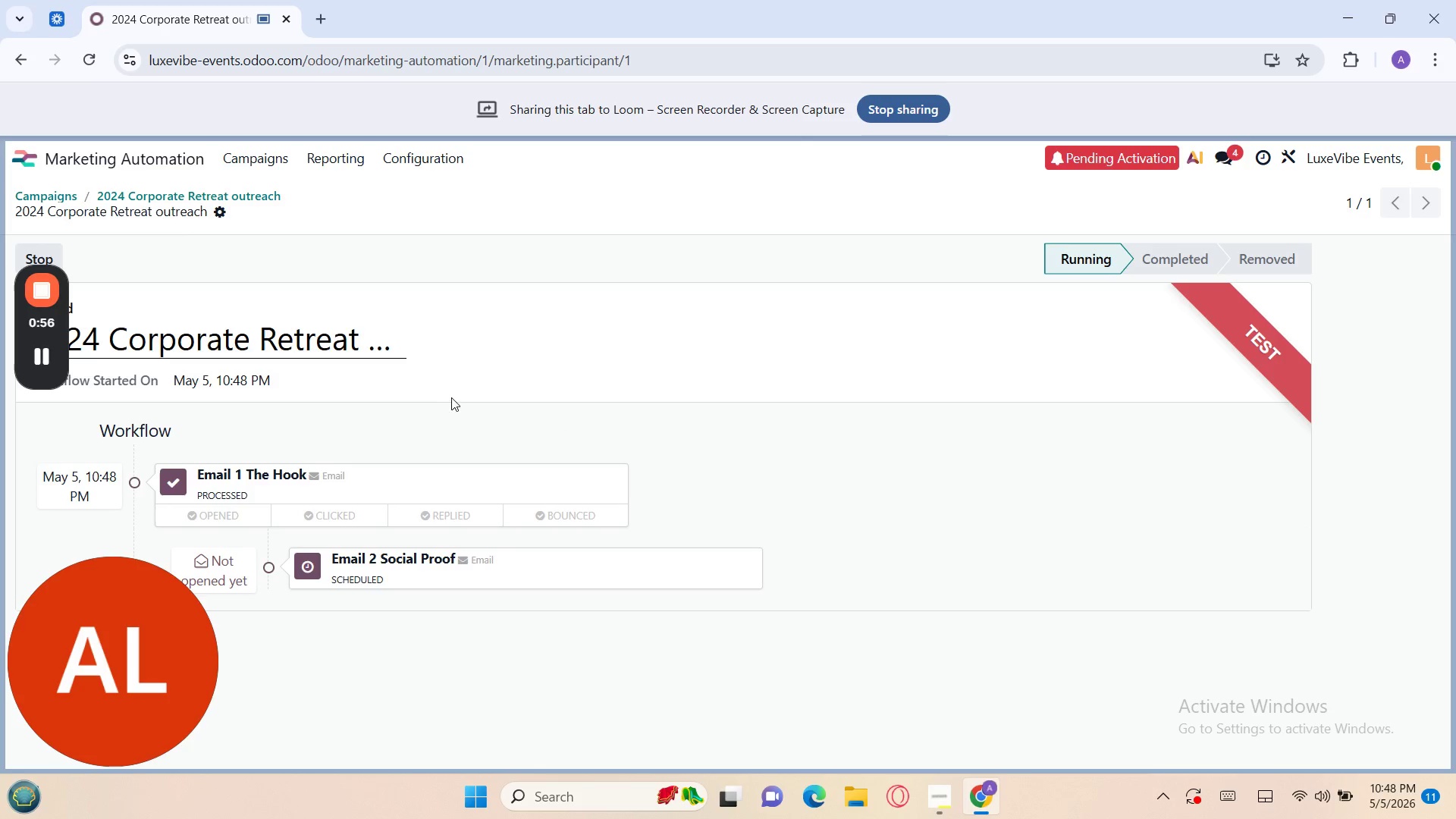 
left_click([49, 302])
 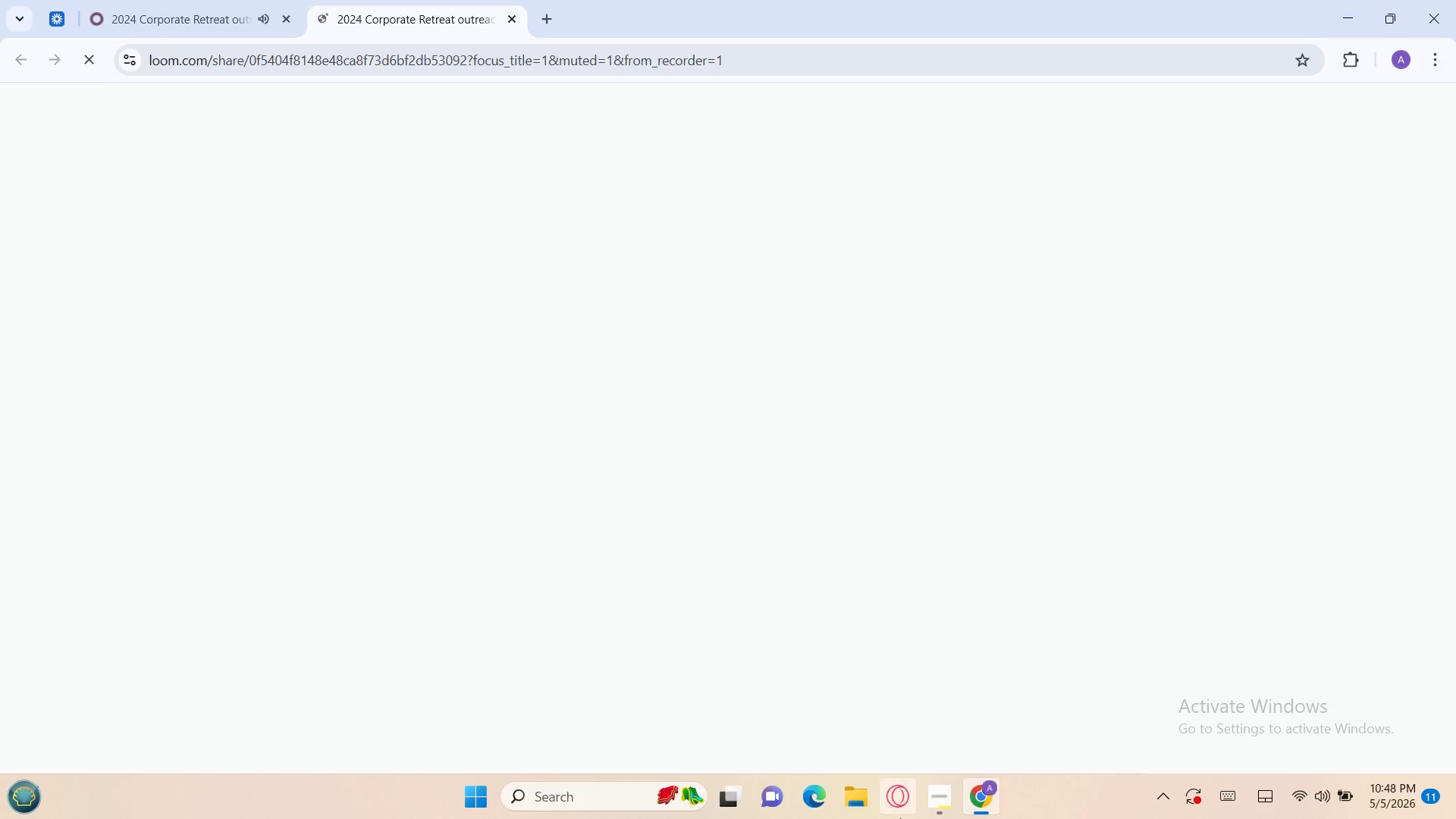 
left_click([940, 817])